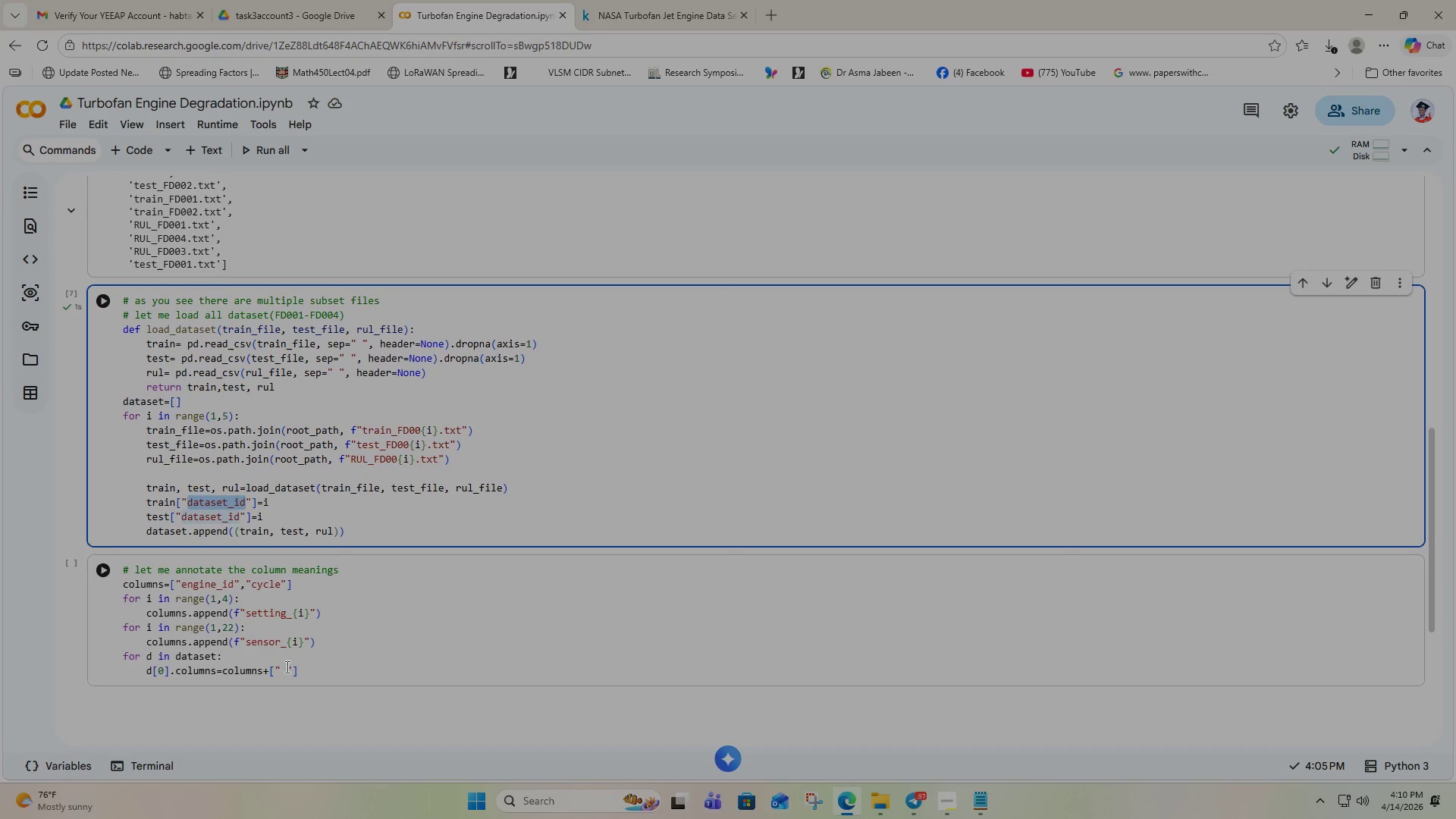 
left_click([286, 666])
 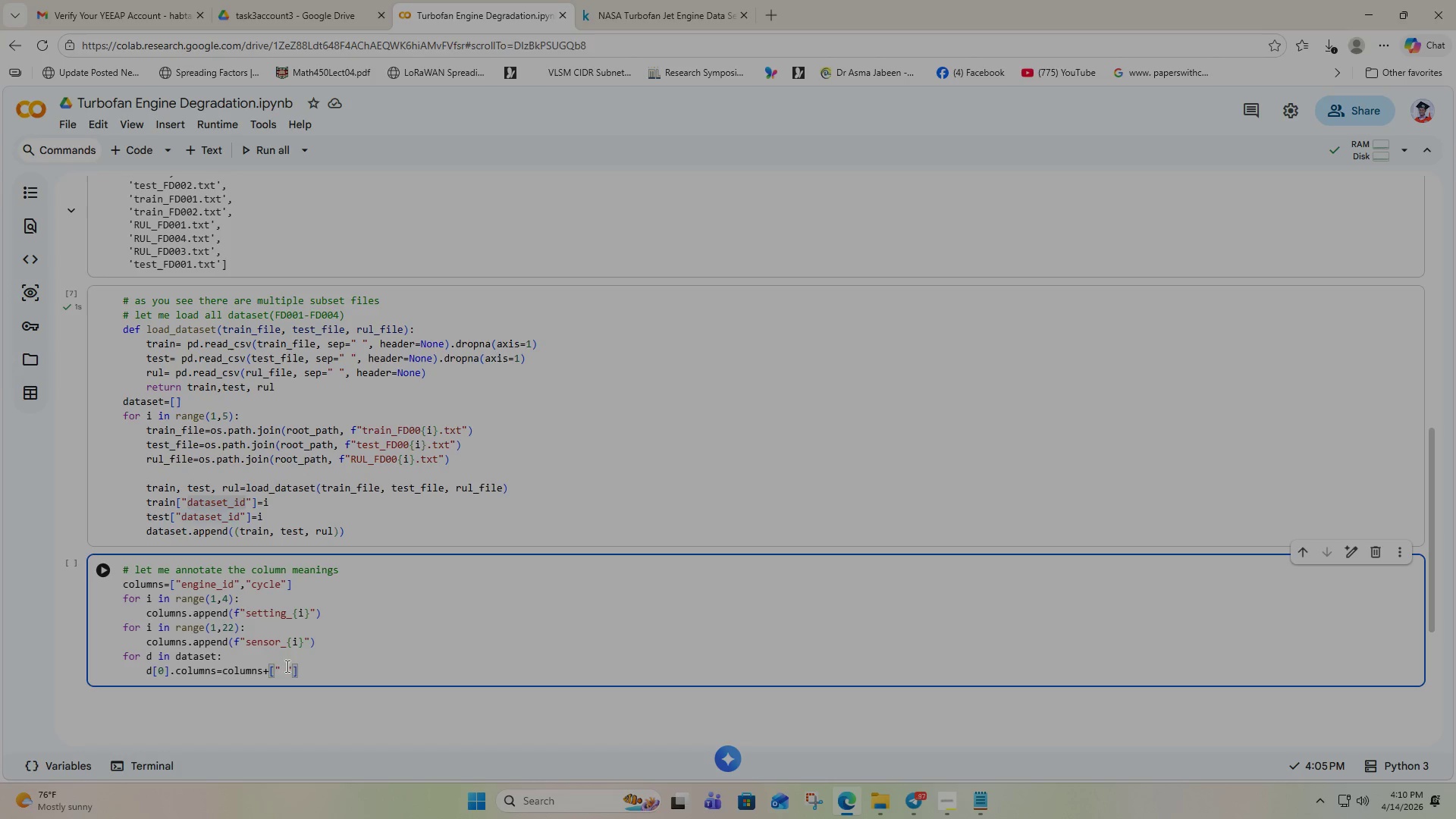 
left_click([286, 666])
 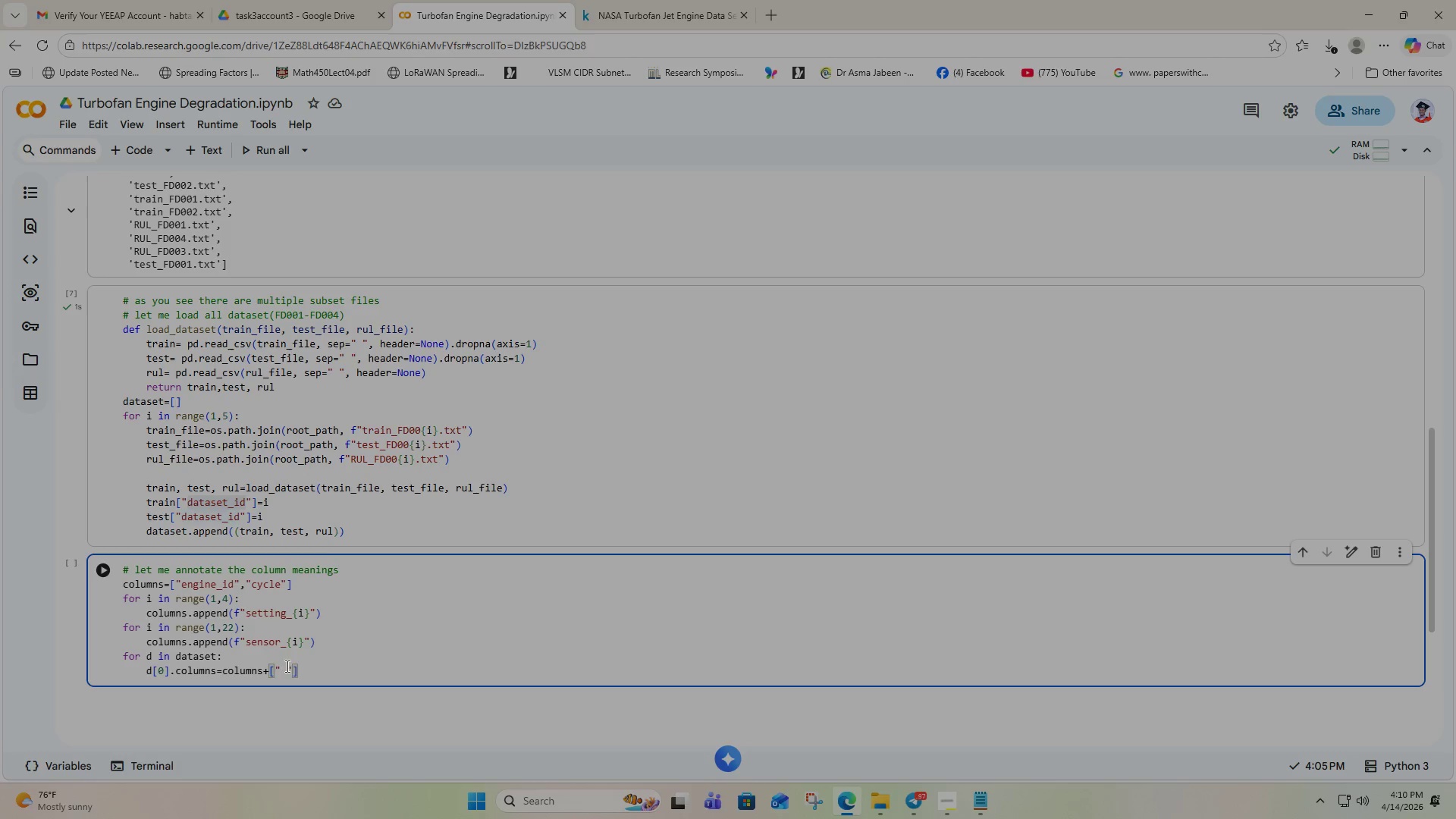 
key(Backspace)
 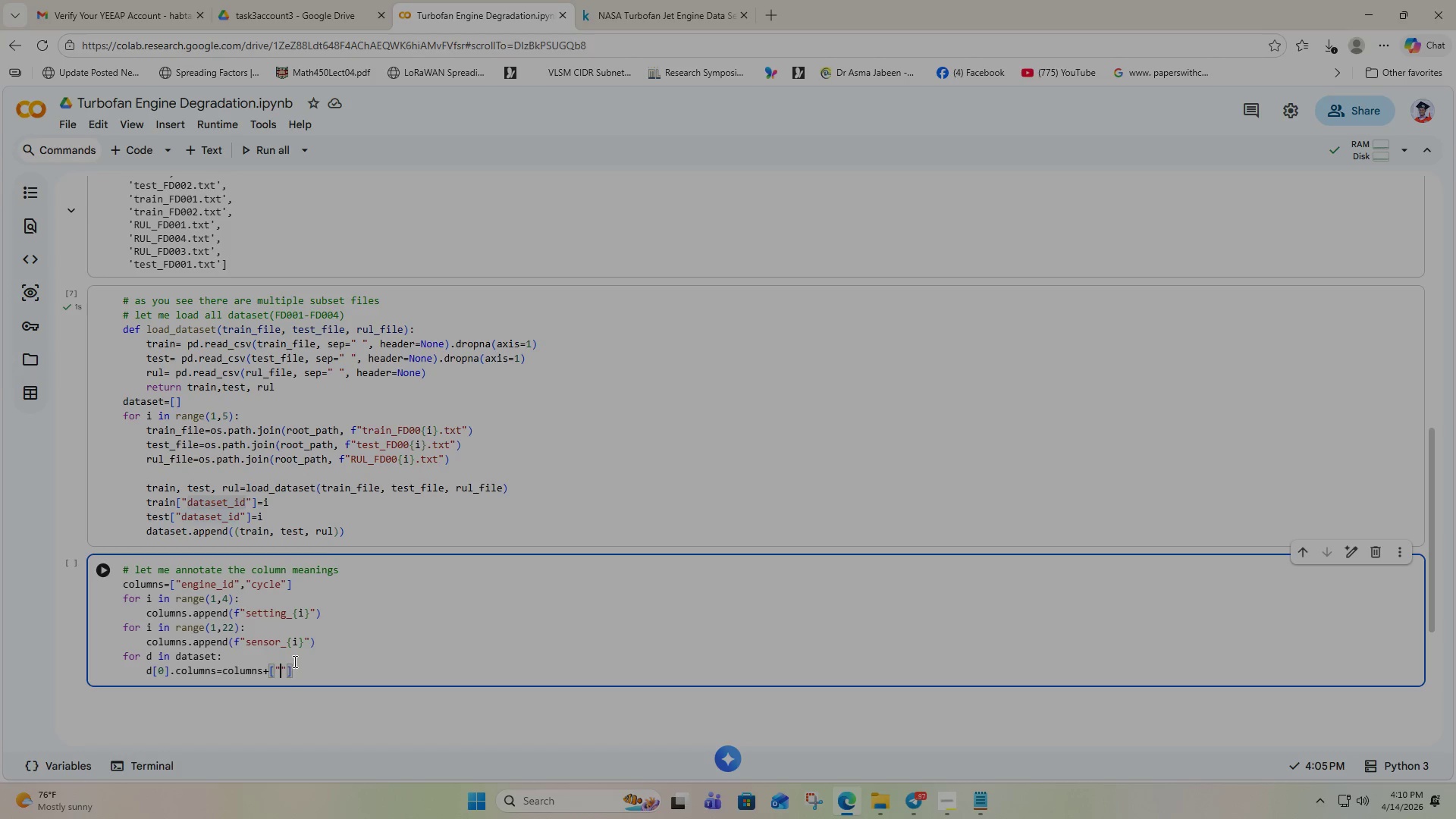 
key(Control+V)
 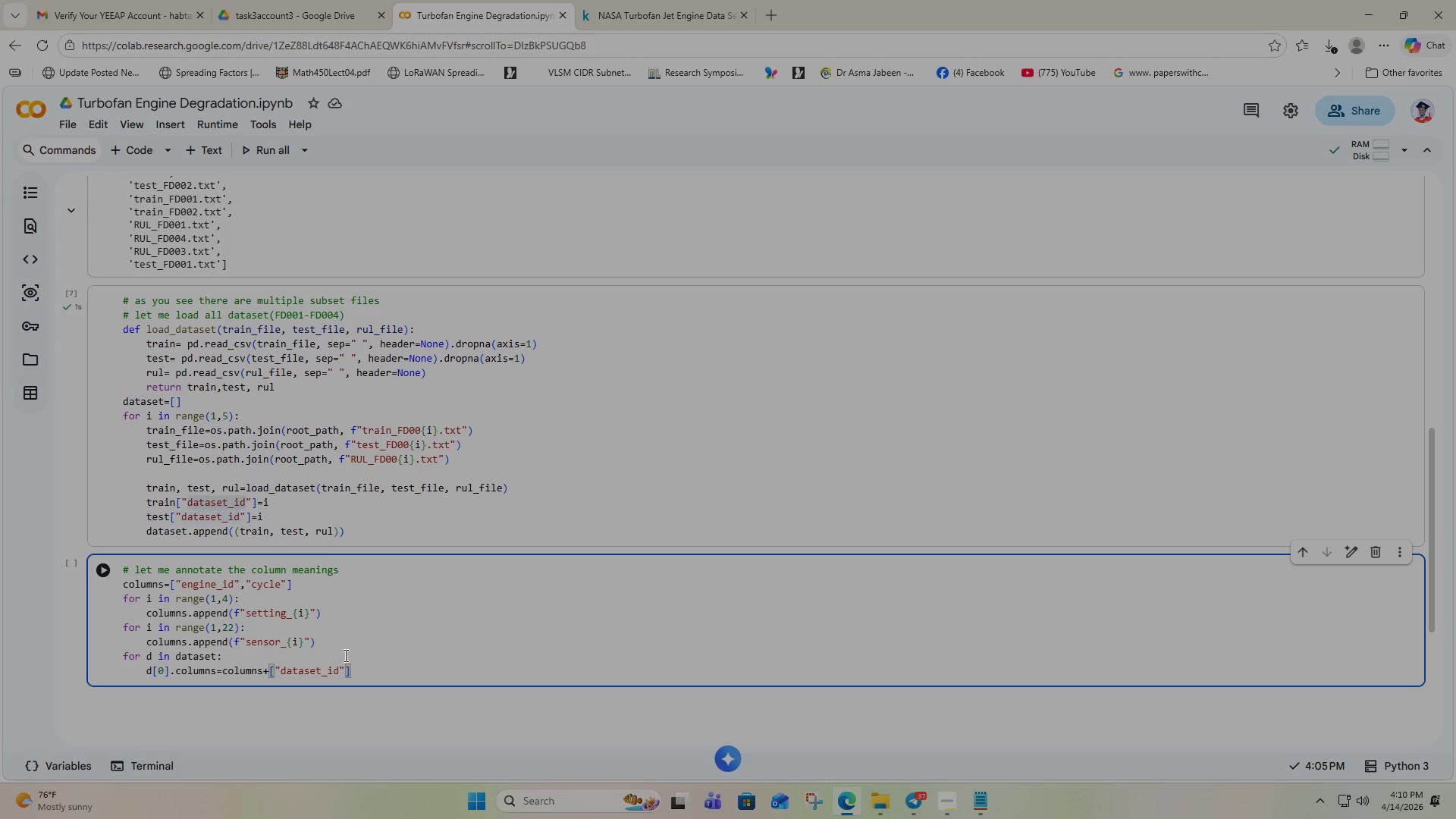 
left_click([358, 670])
 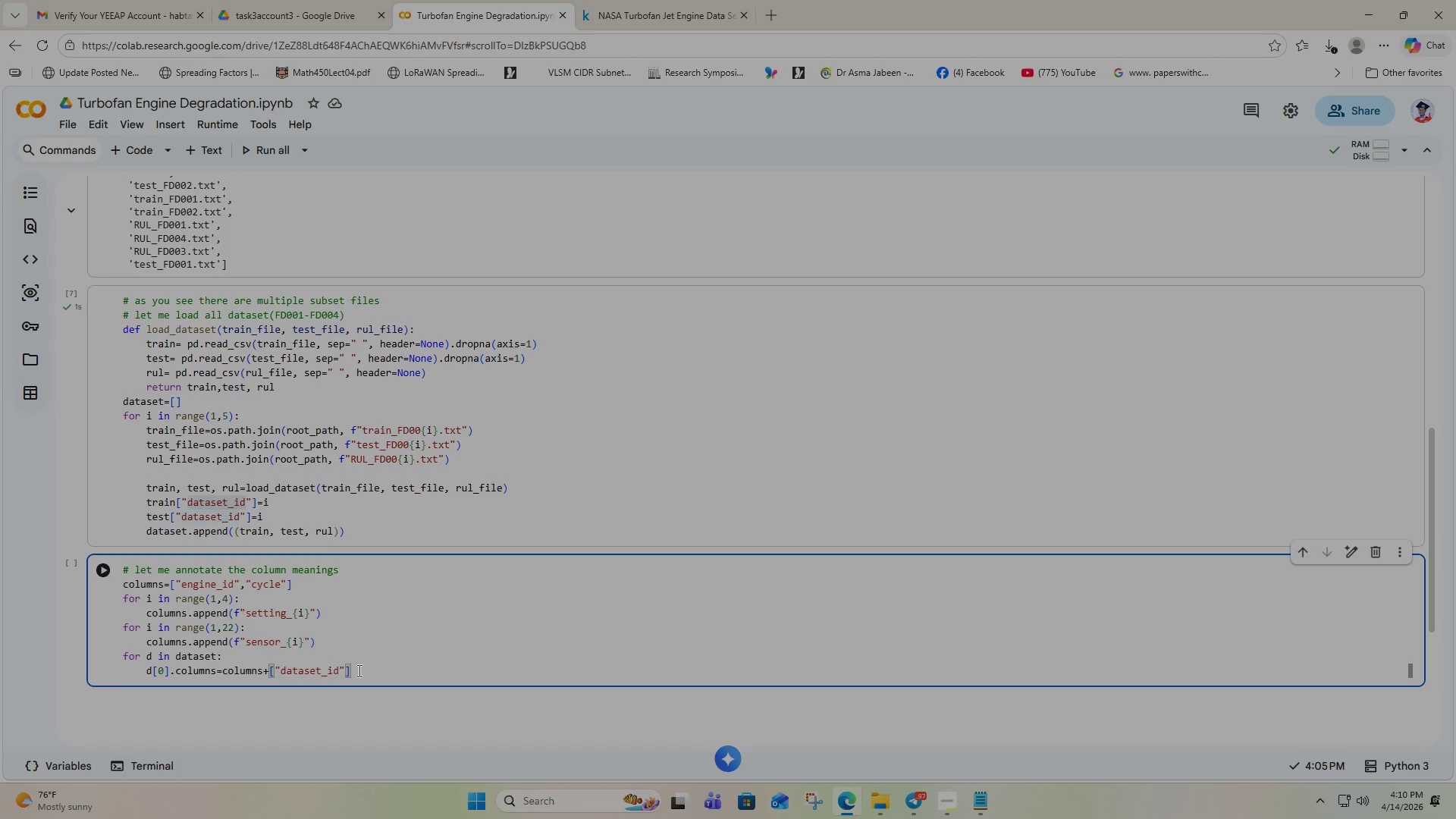 
left_click_drag(start_coordinate=[358, 670], to_coordinate=[146, 671])
 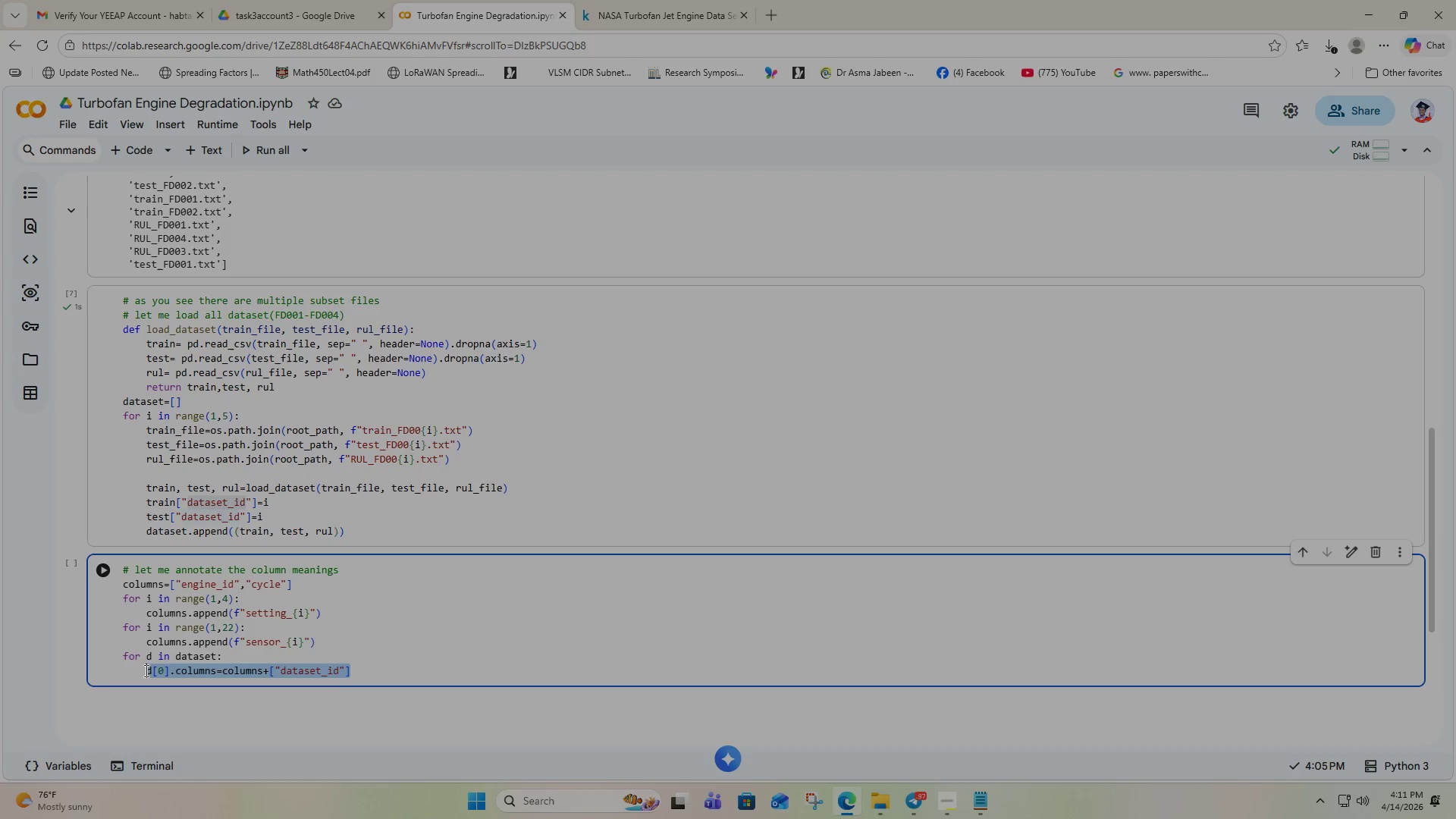 
key(Control+C)
 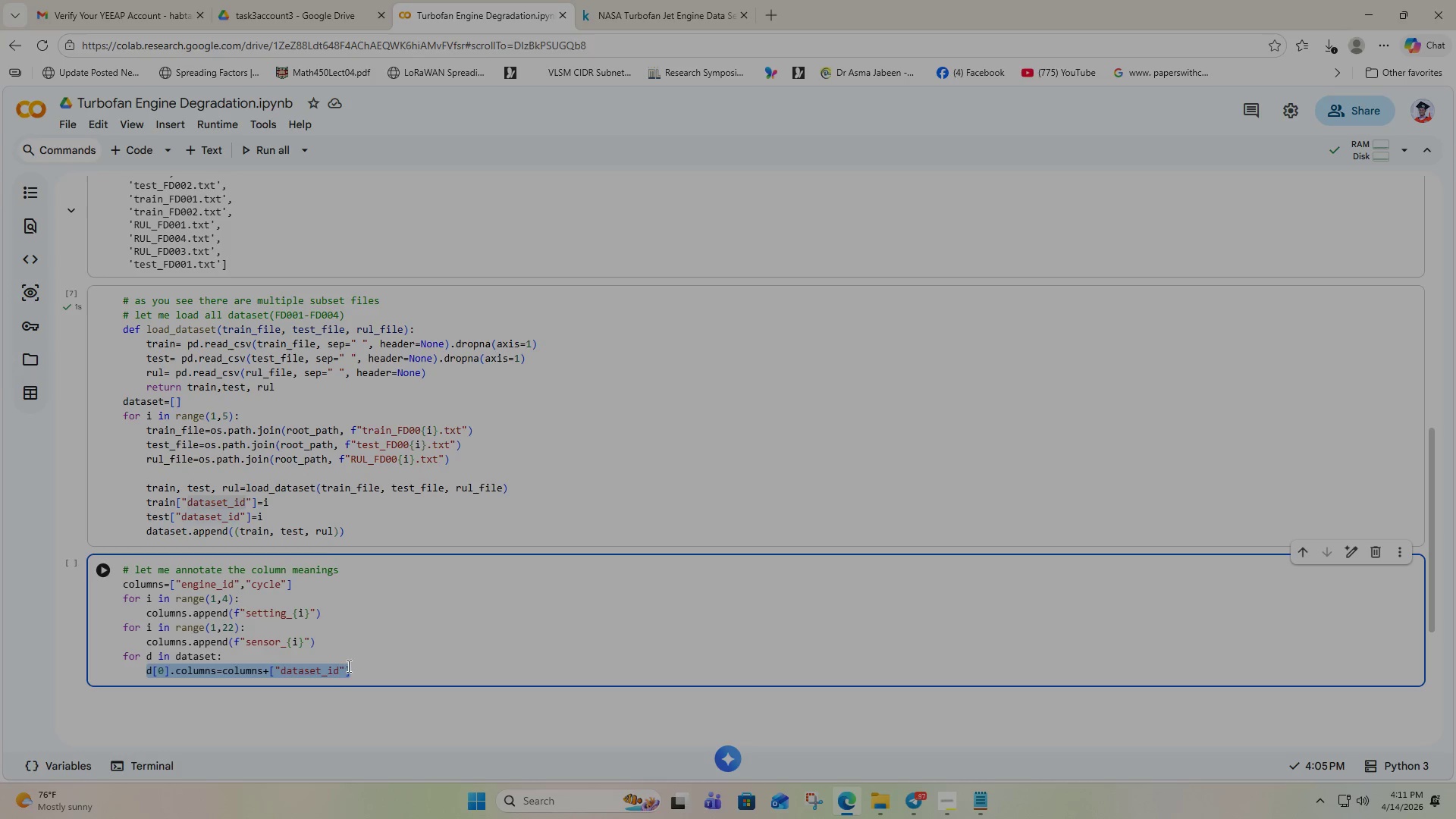 
left_click([348, 667])
 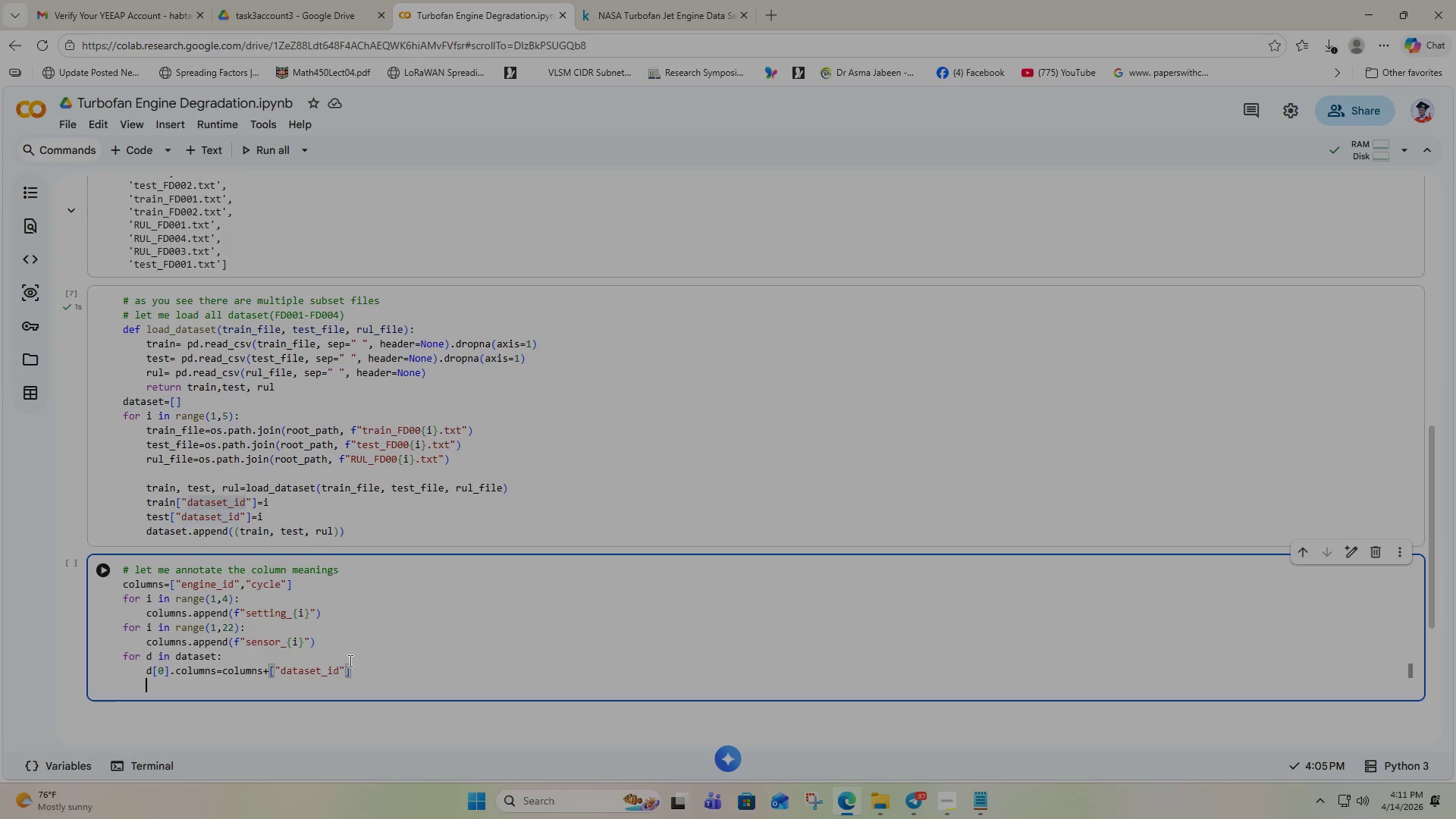 
key(Enter)
 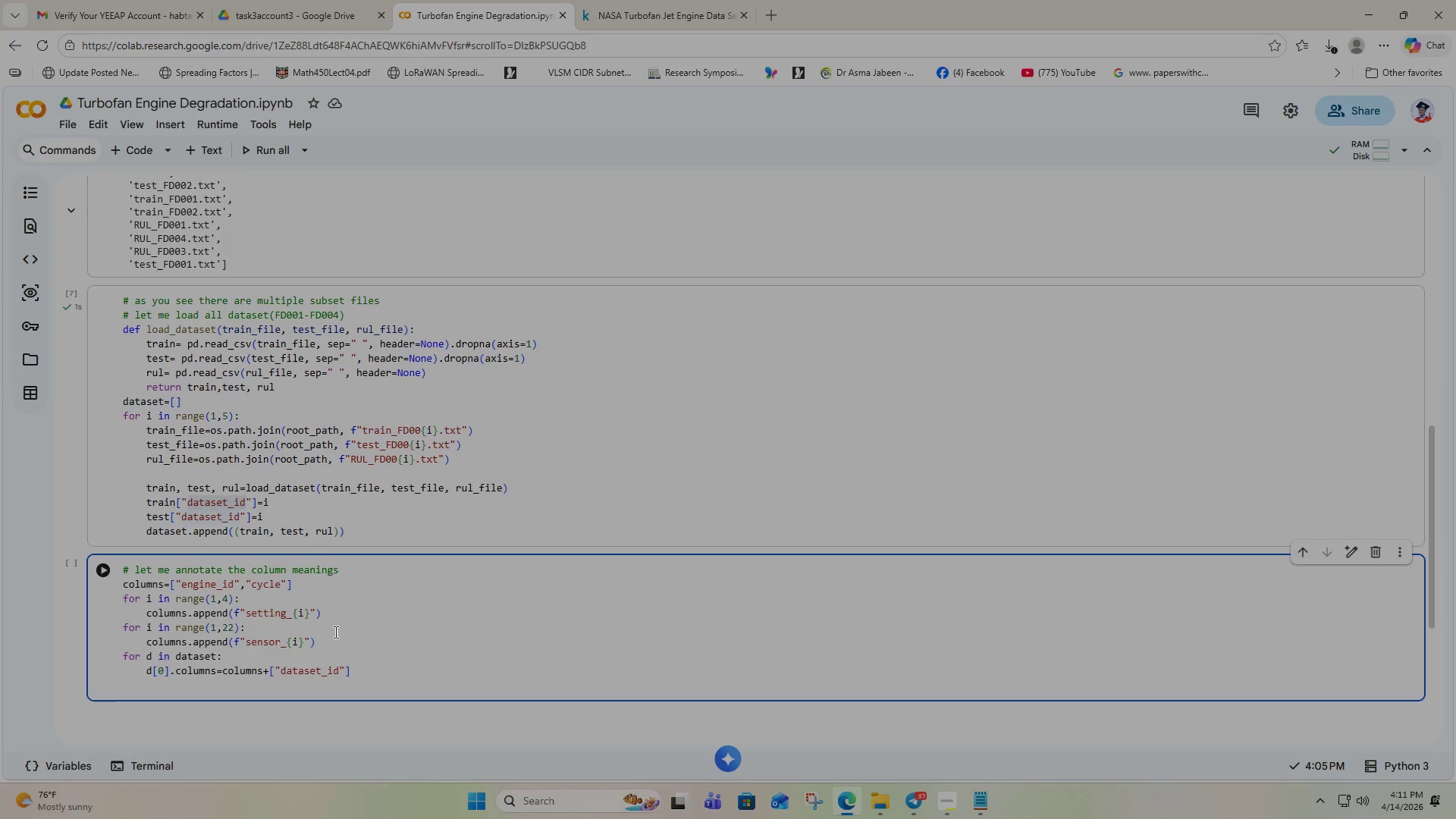 
key(Control+V)
 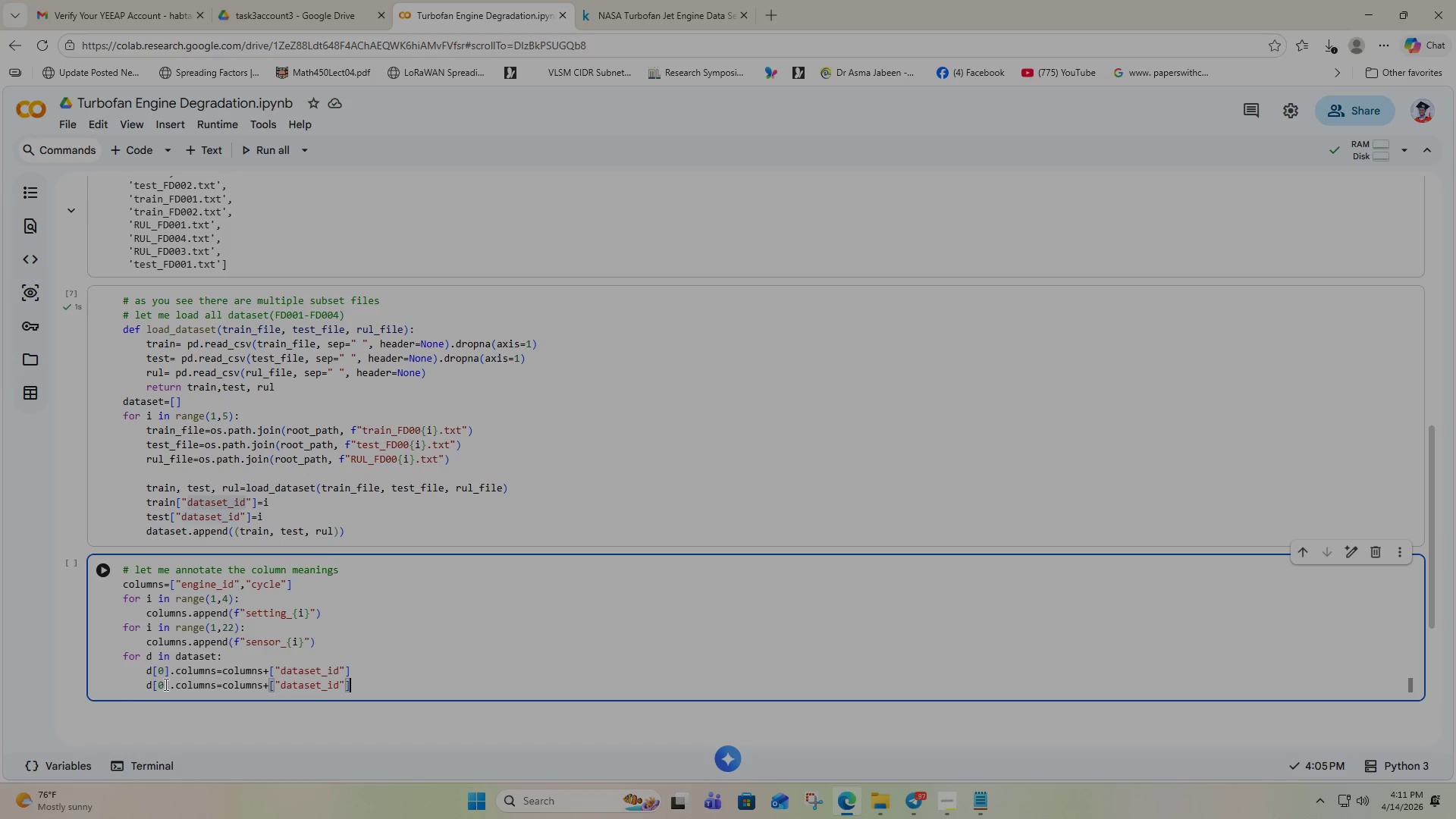 
left_click([165, 684])
 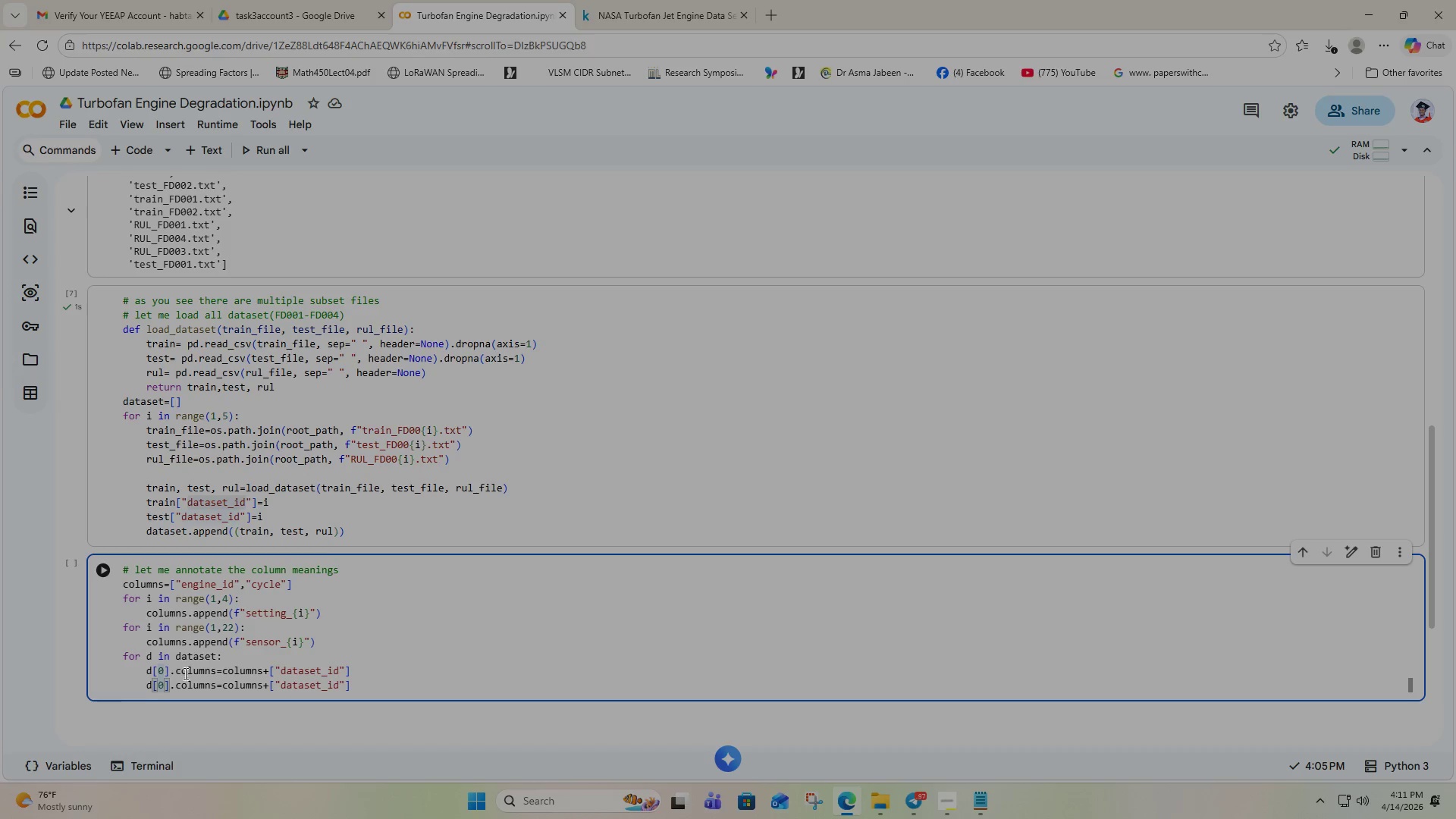 
key(Backspace)
 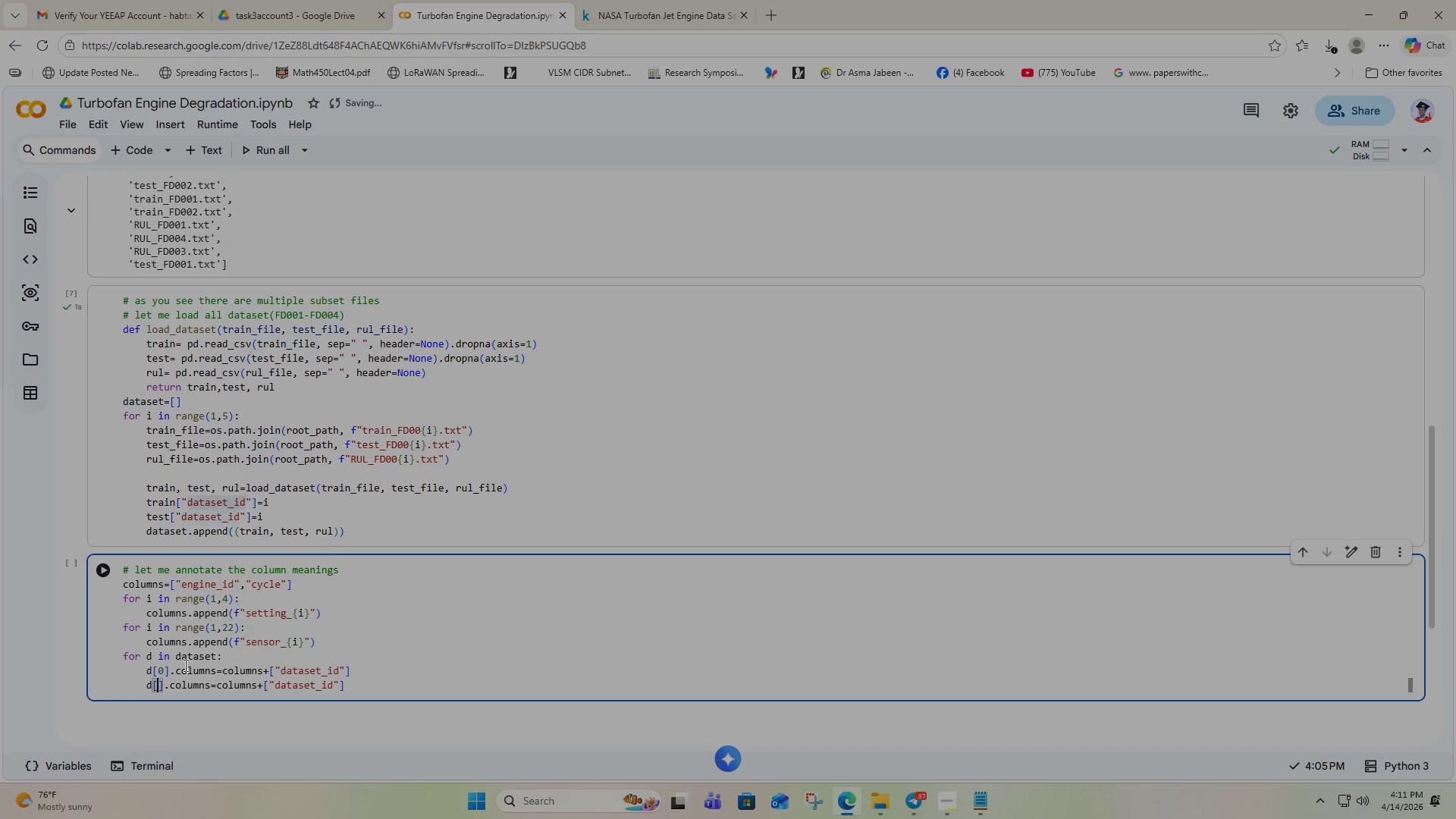 
key(1)
 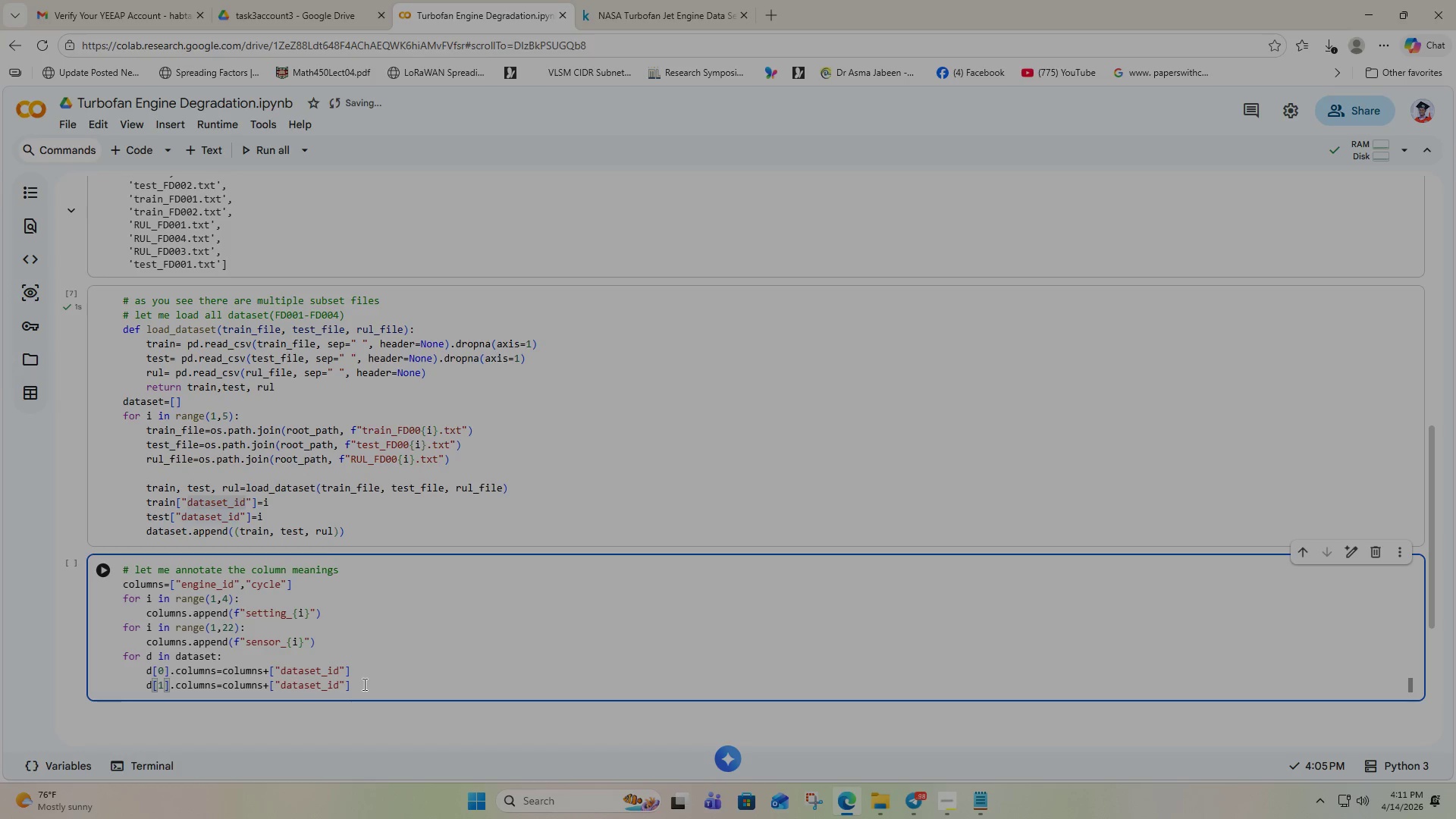 
left_click([363, 684])
 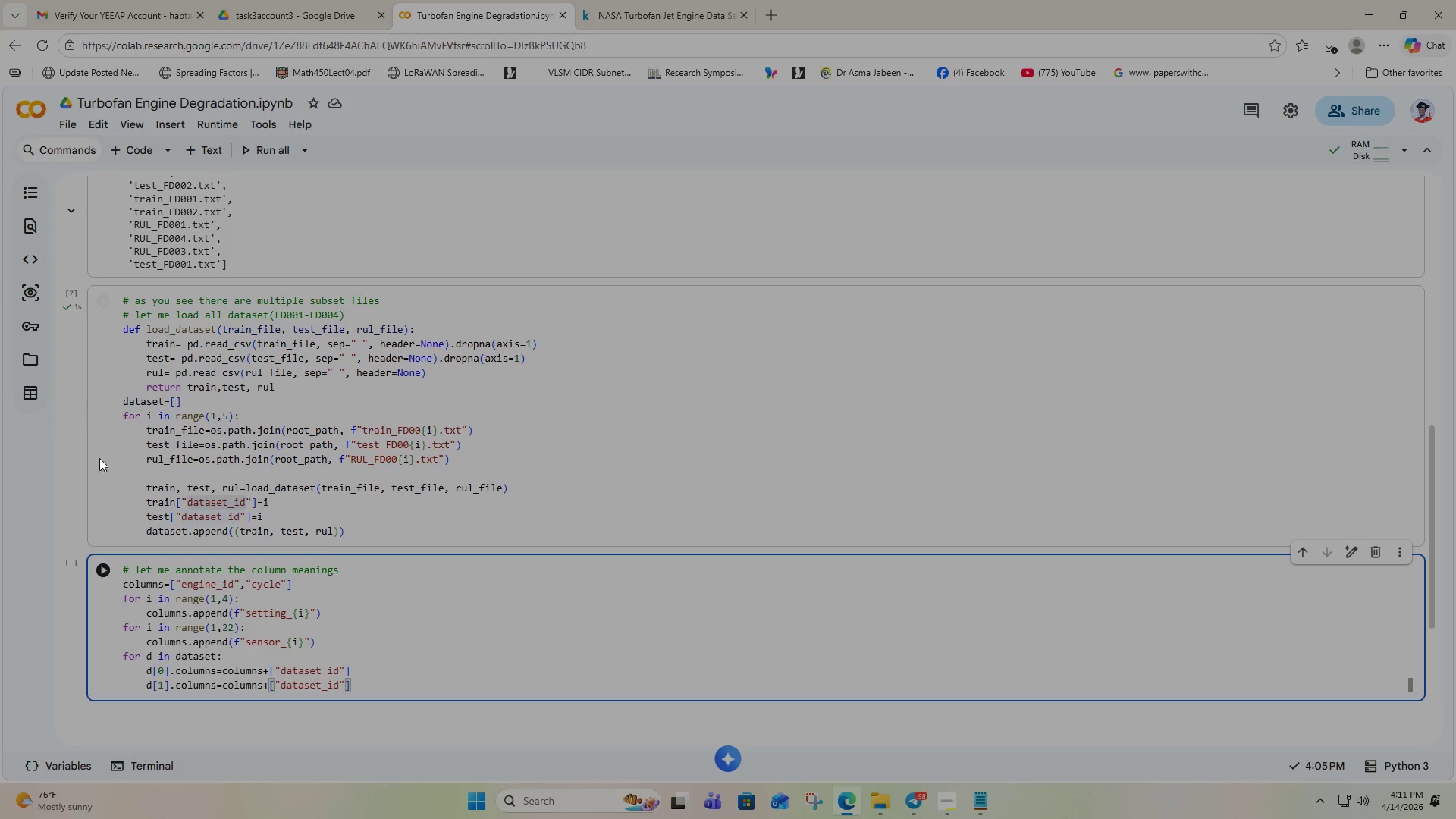 
wait(5.09)
 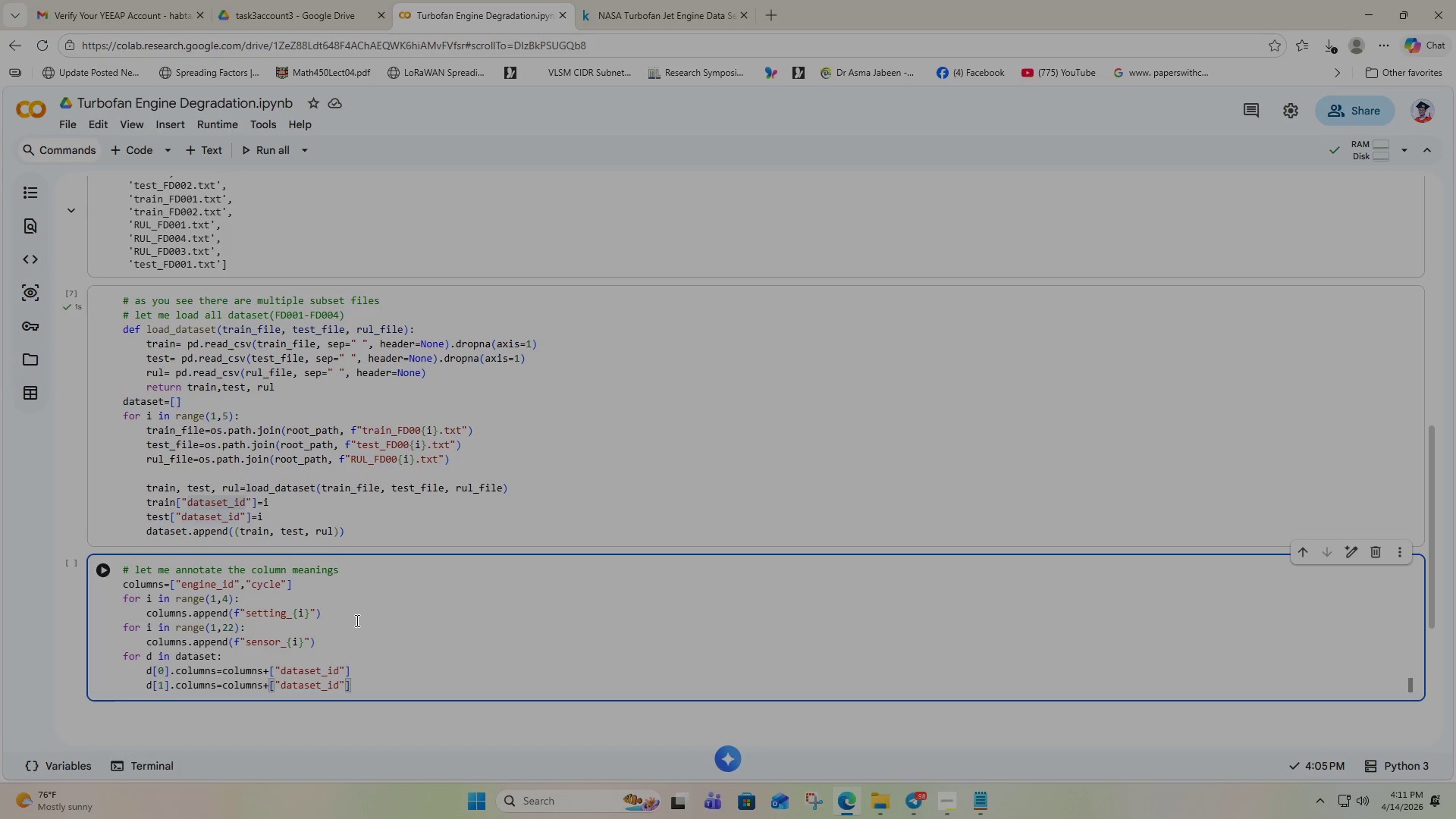 
left_click([101, 570])
 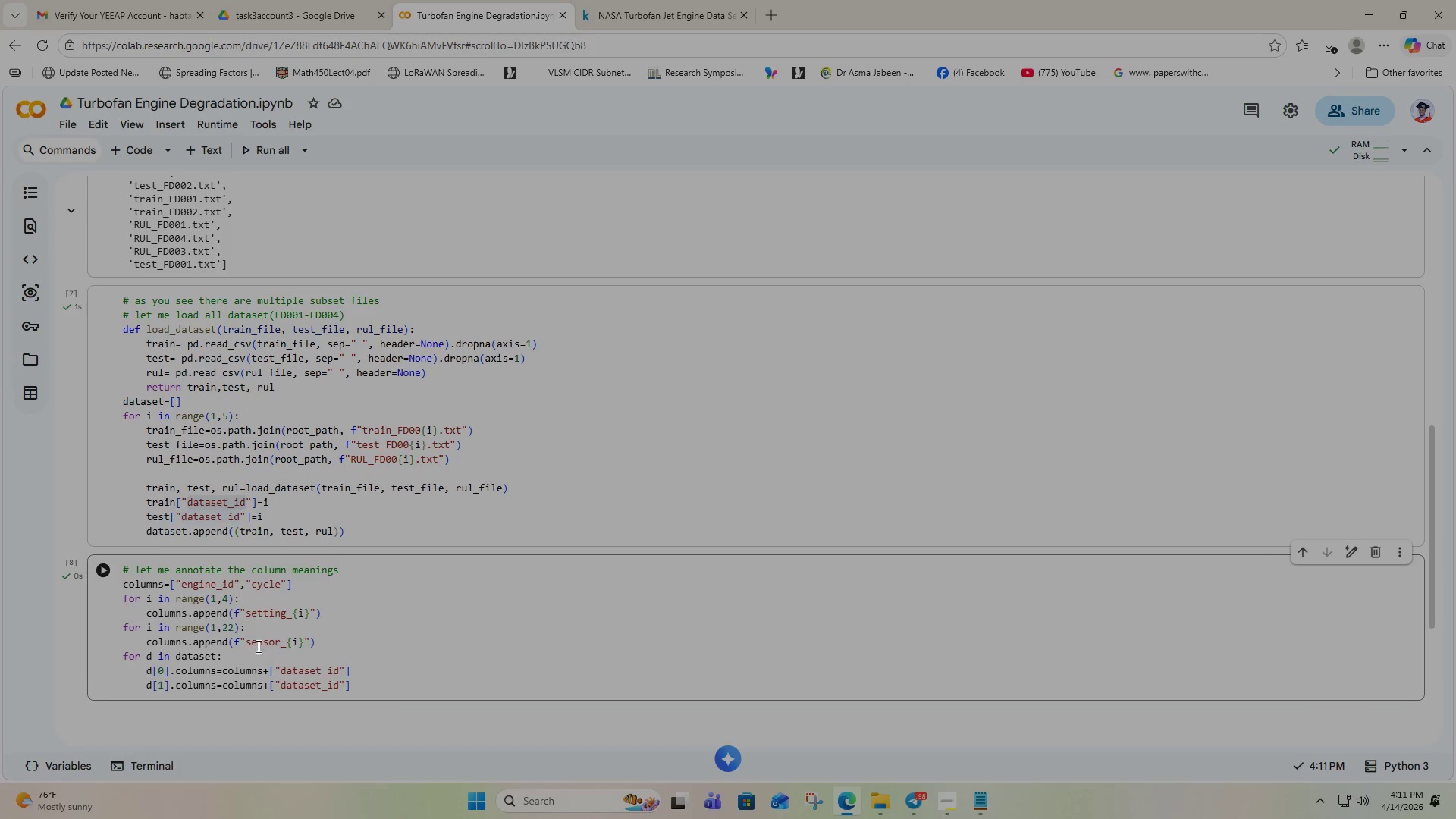 
scroll: coordinate [264, 633], scroll_direction: down, amount: 3.0
 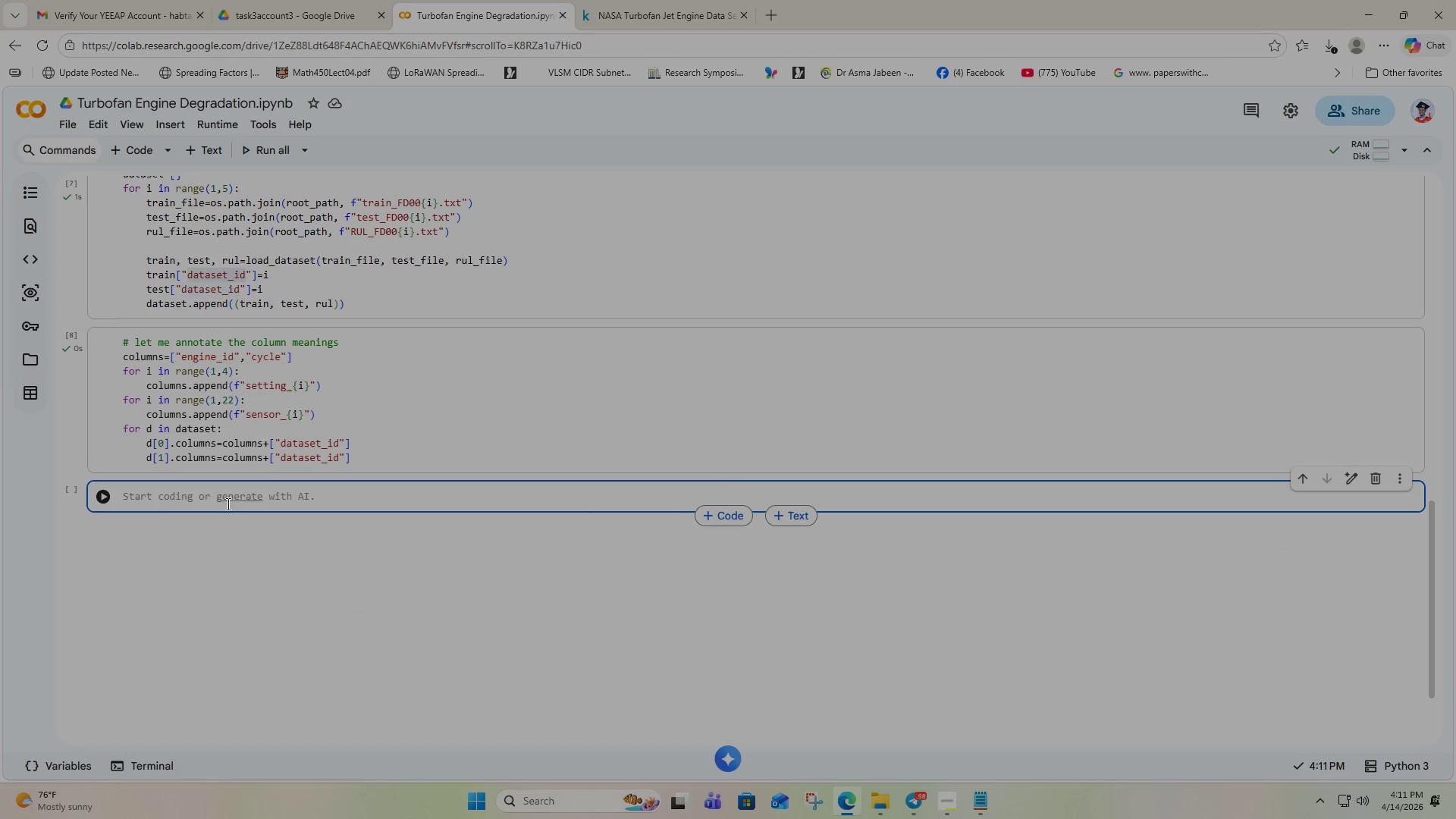 
left_click([173, 497])
 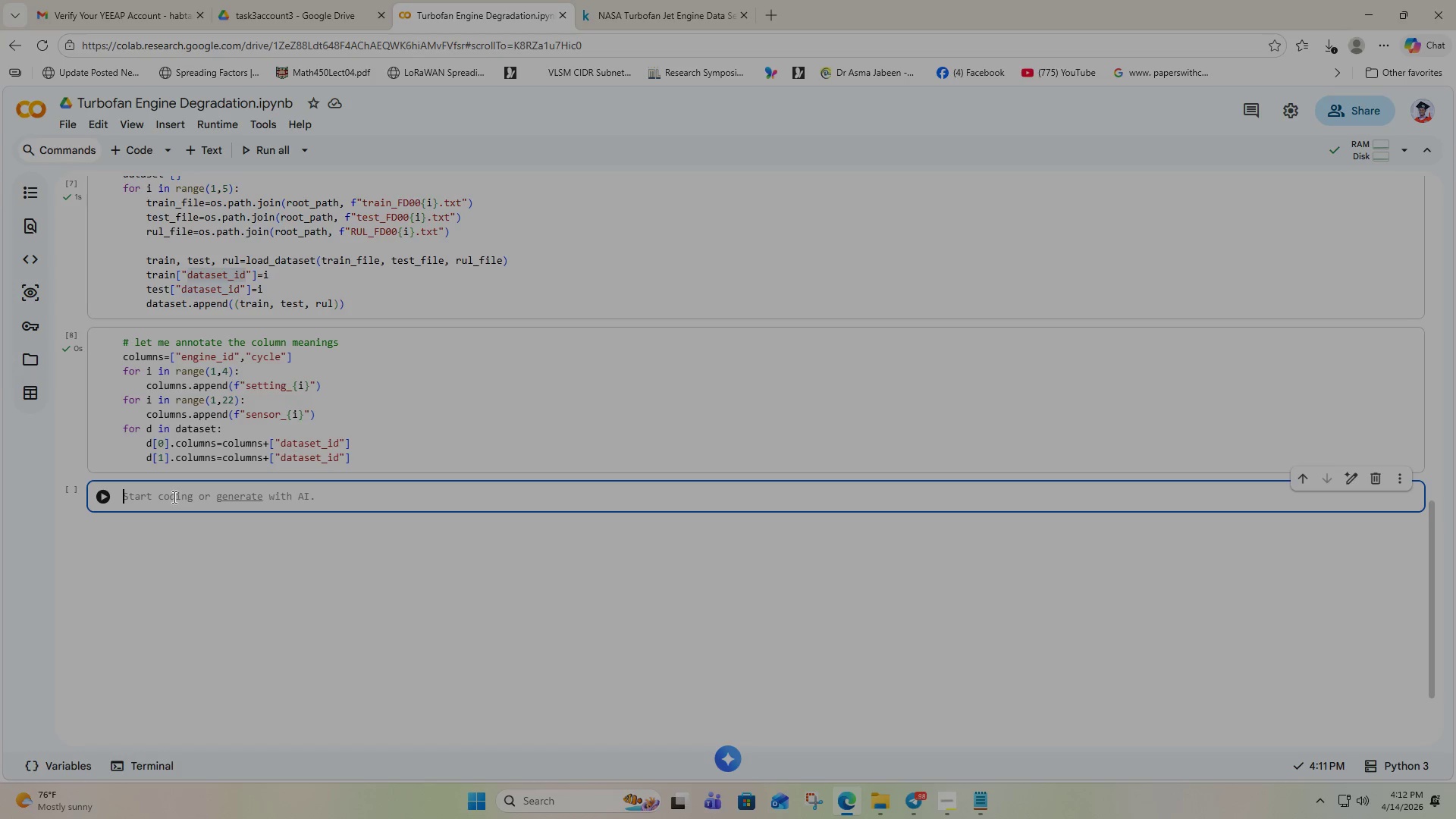 
wait(48.61)
 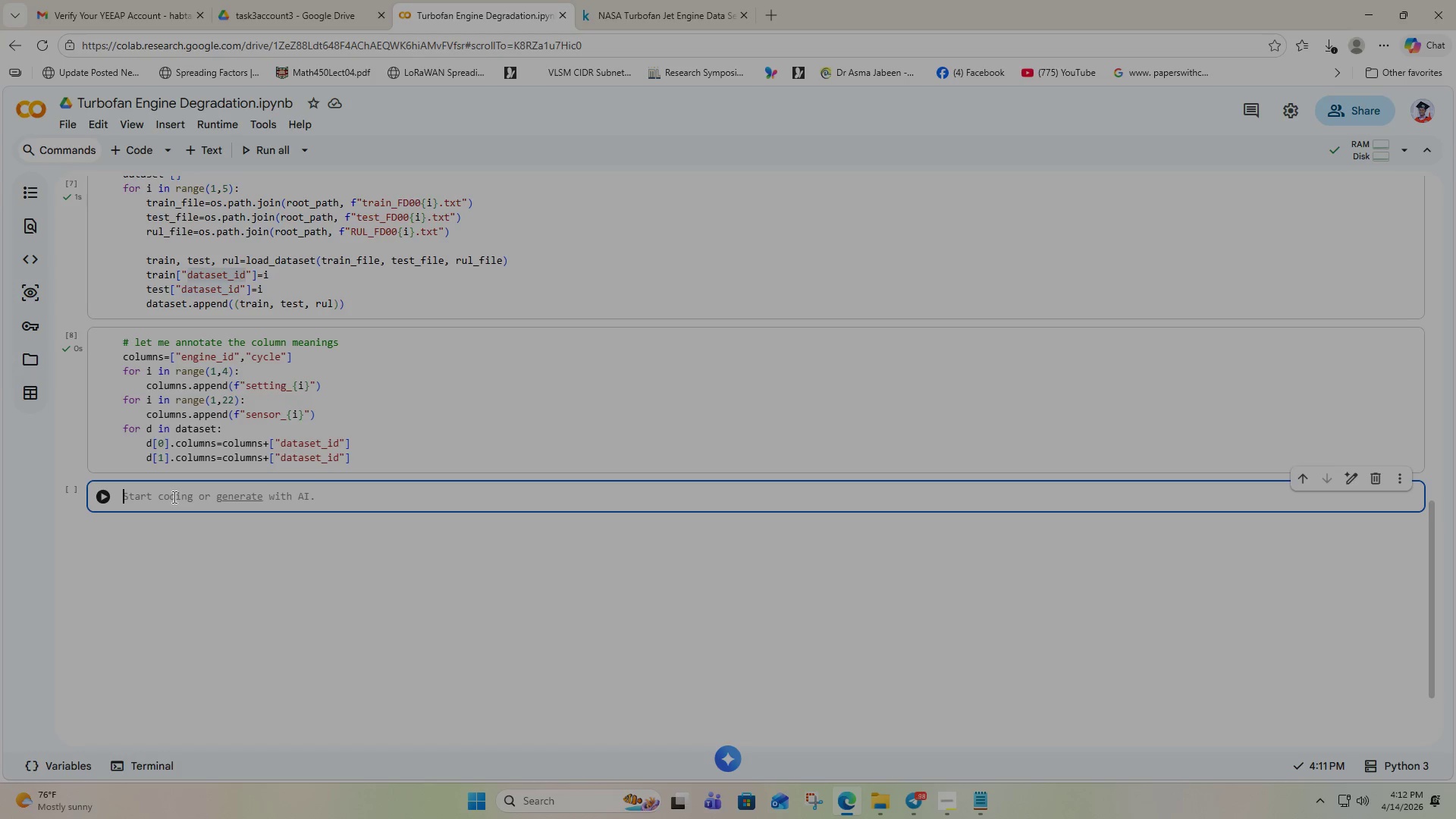 
left_click([154, 498])
 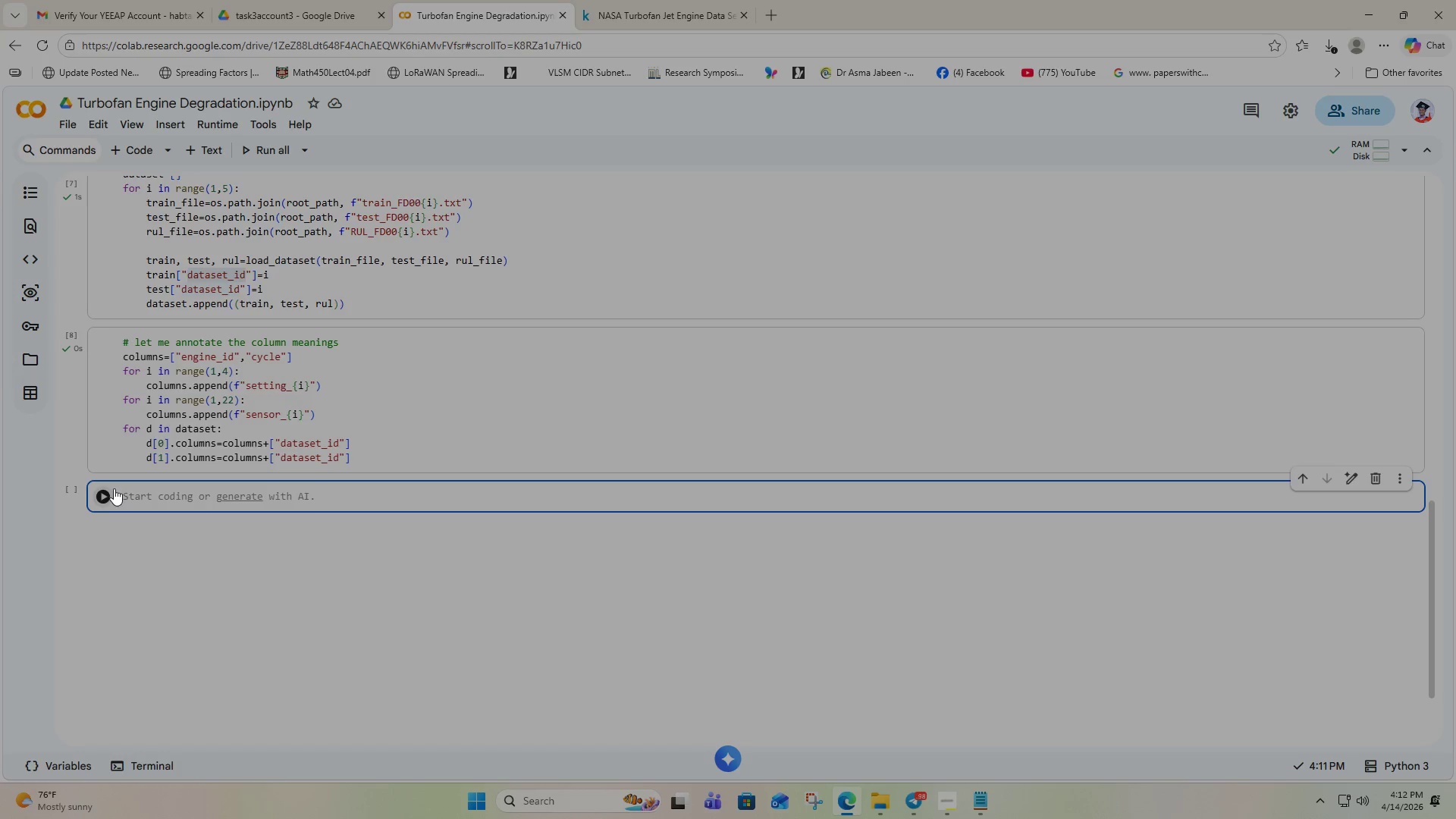 
wait(8.48)
 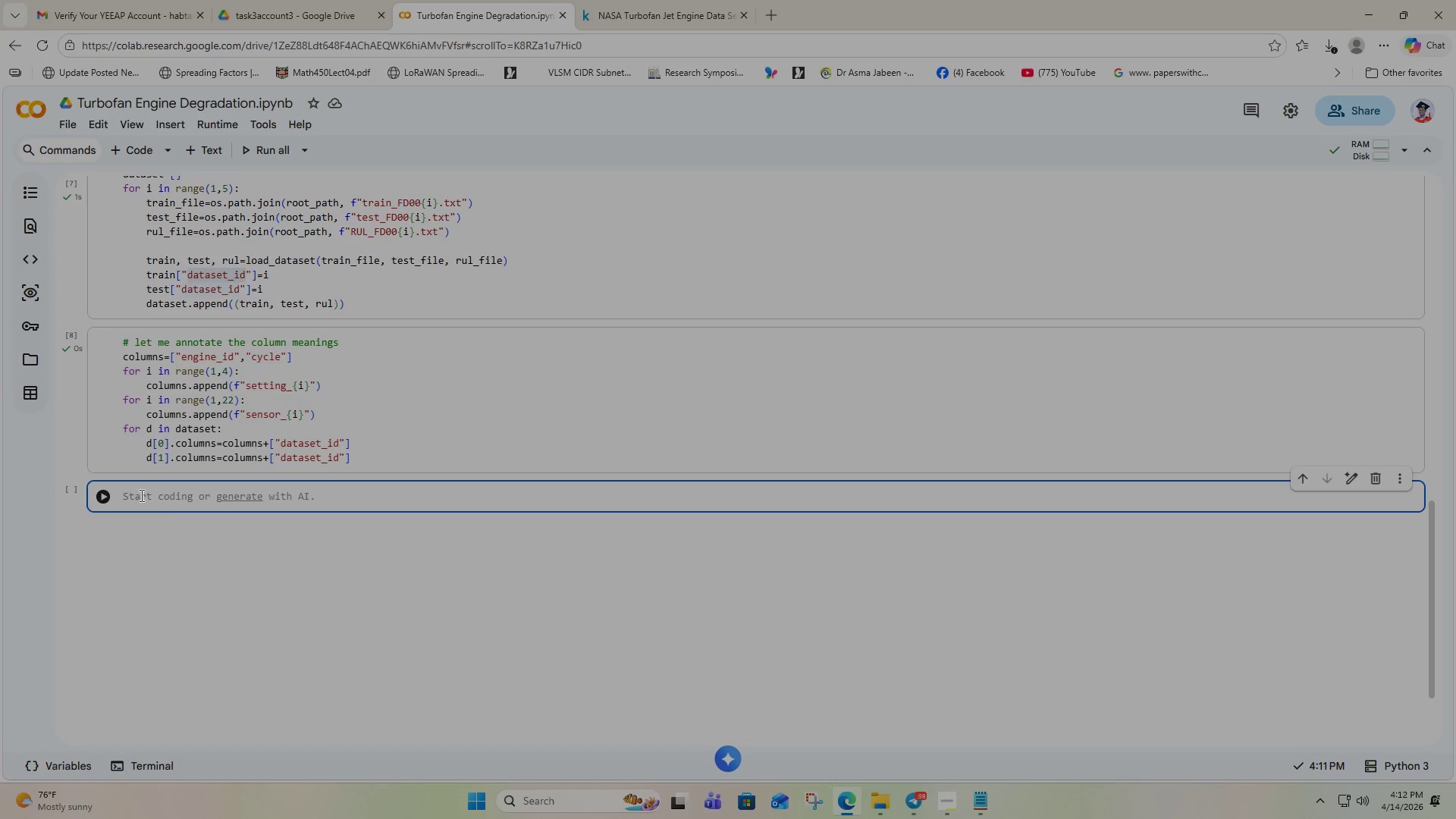 
type(# let me merge the dataset)
 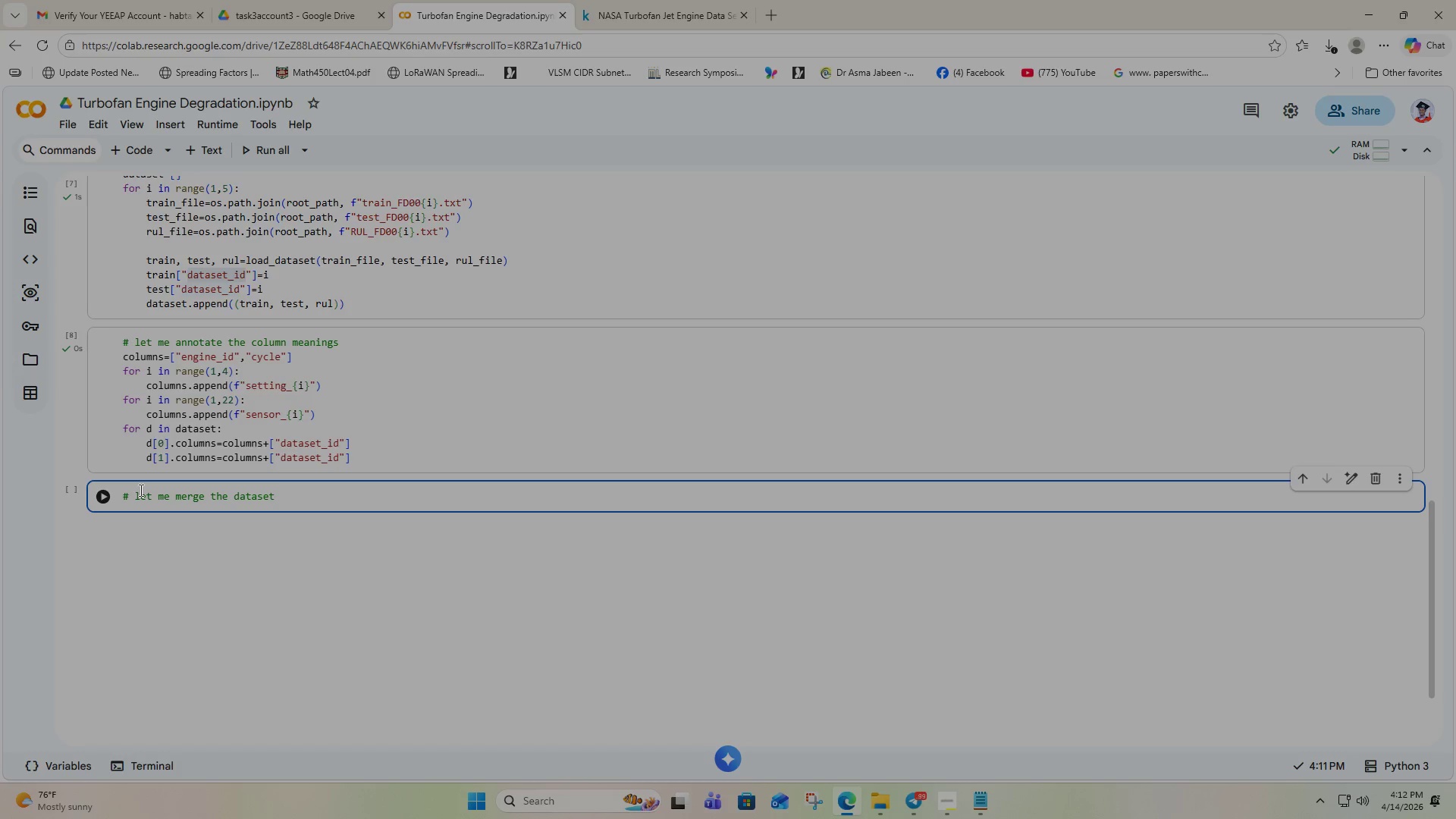 
type(s and i wll )
key(Backspace)
key(Backspace)
key(Backspace)
type(ill split)
 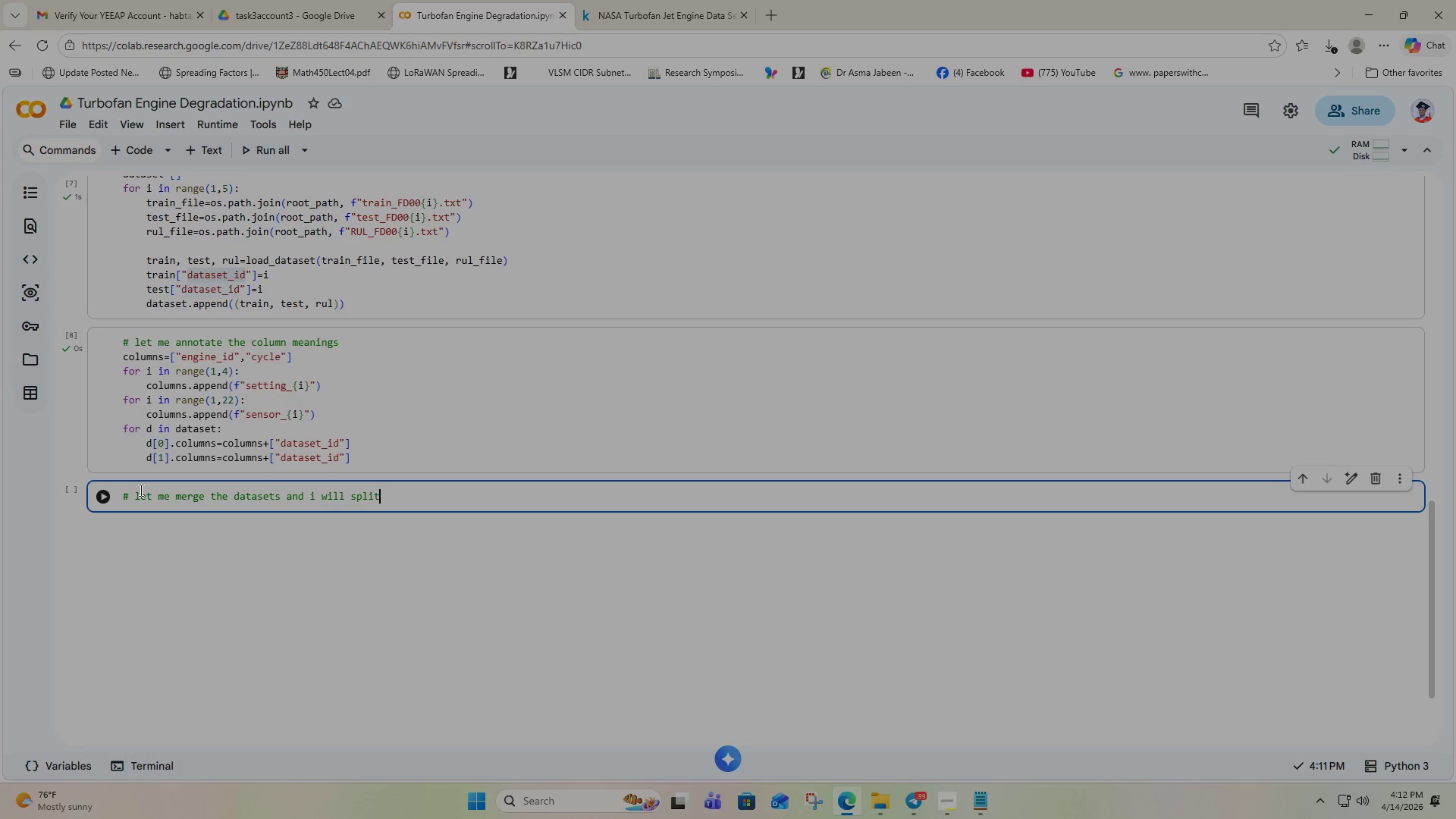 
wait(6.62)
 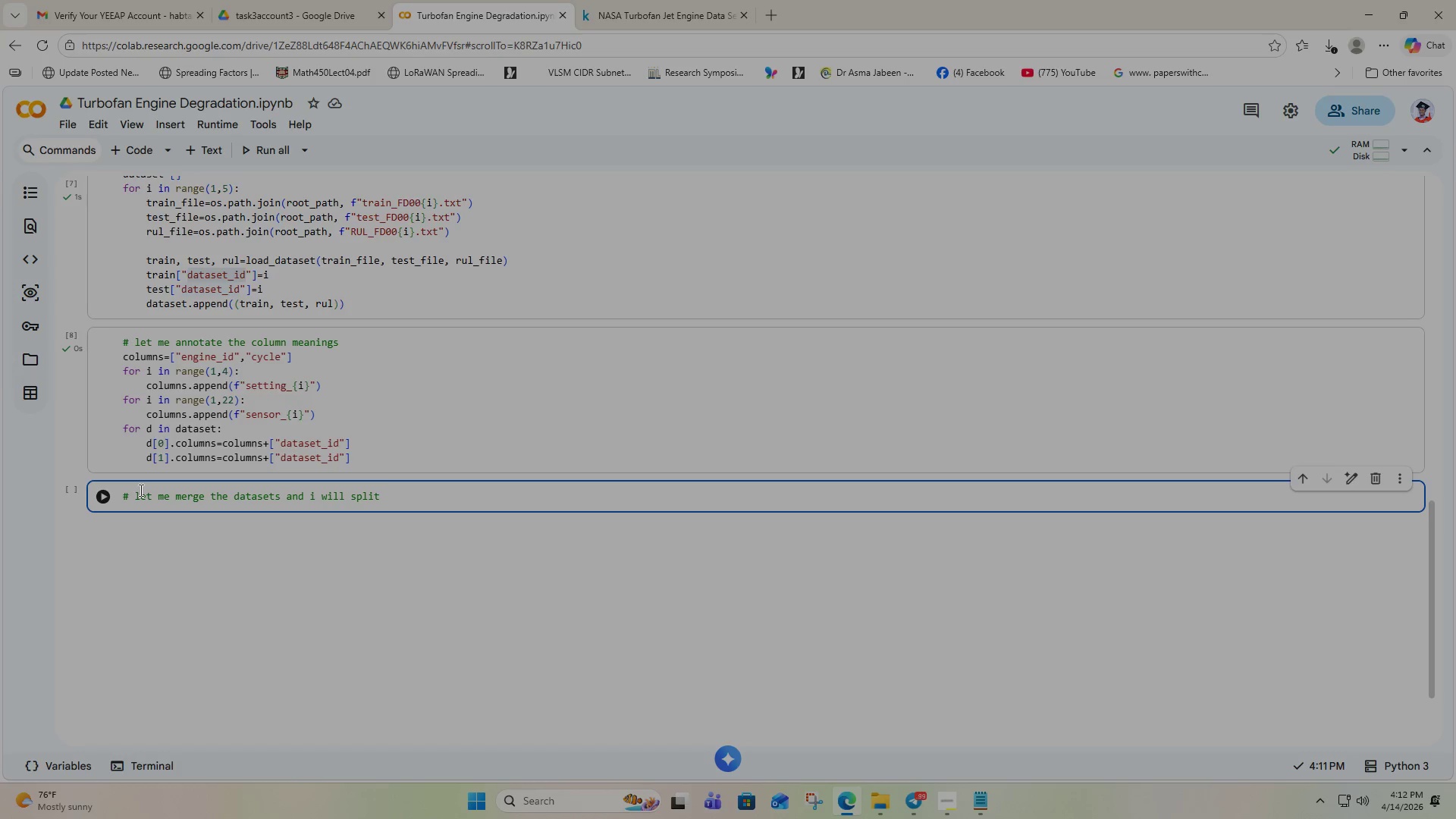 
type( later to make the model rubost)
 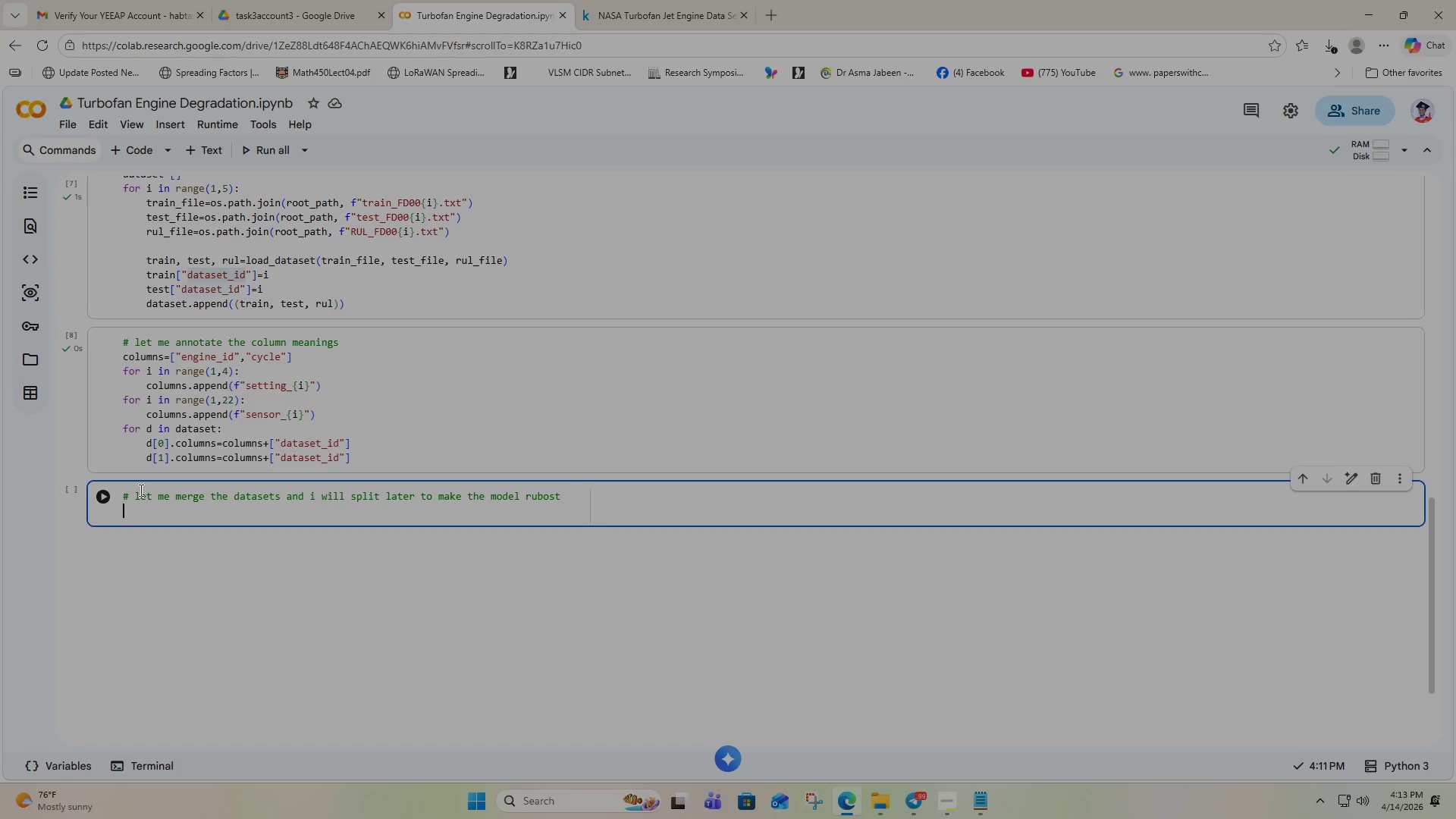 
key(Enter)
 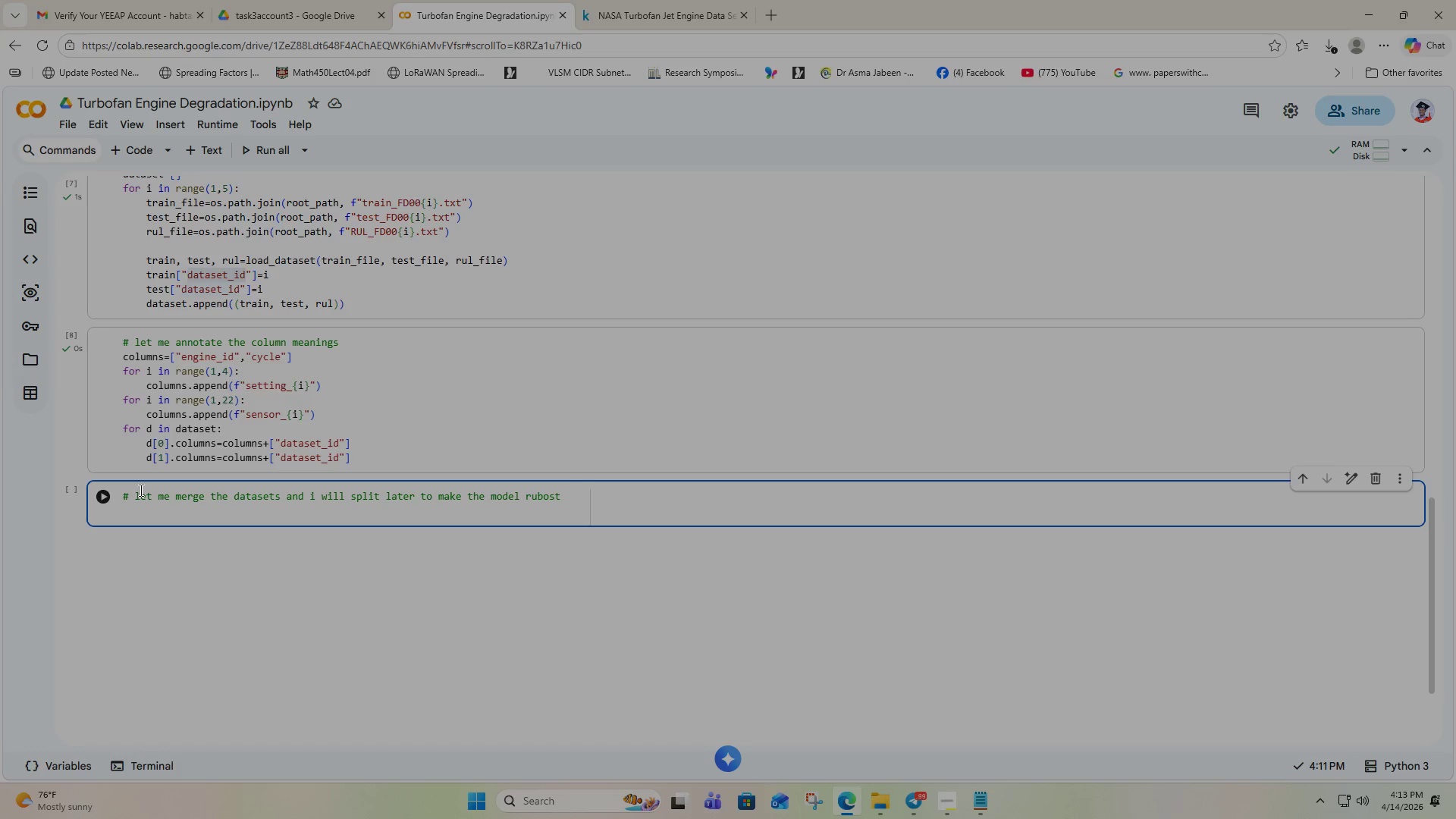 
type(train)
 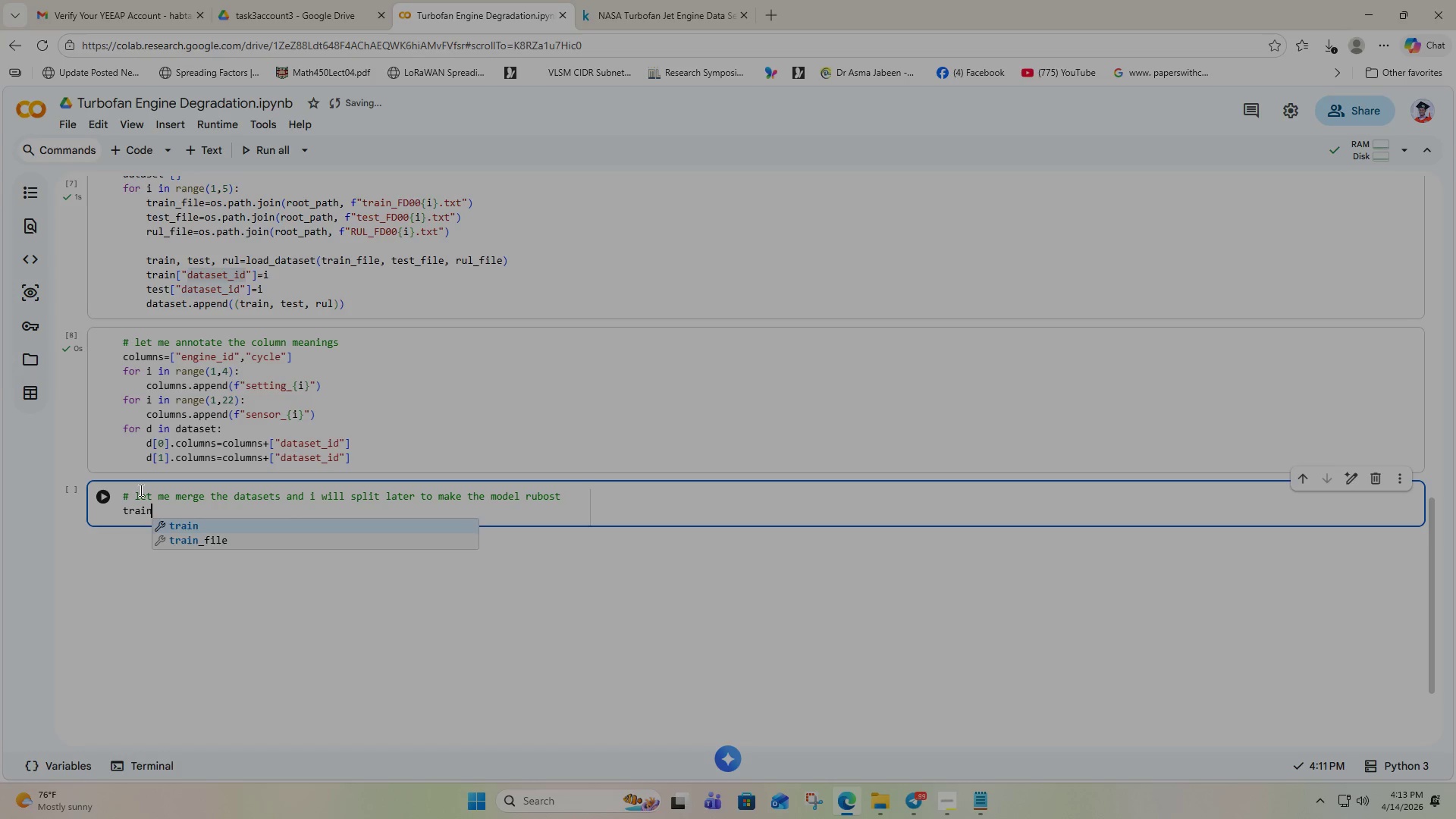 
key(Enter)
 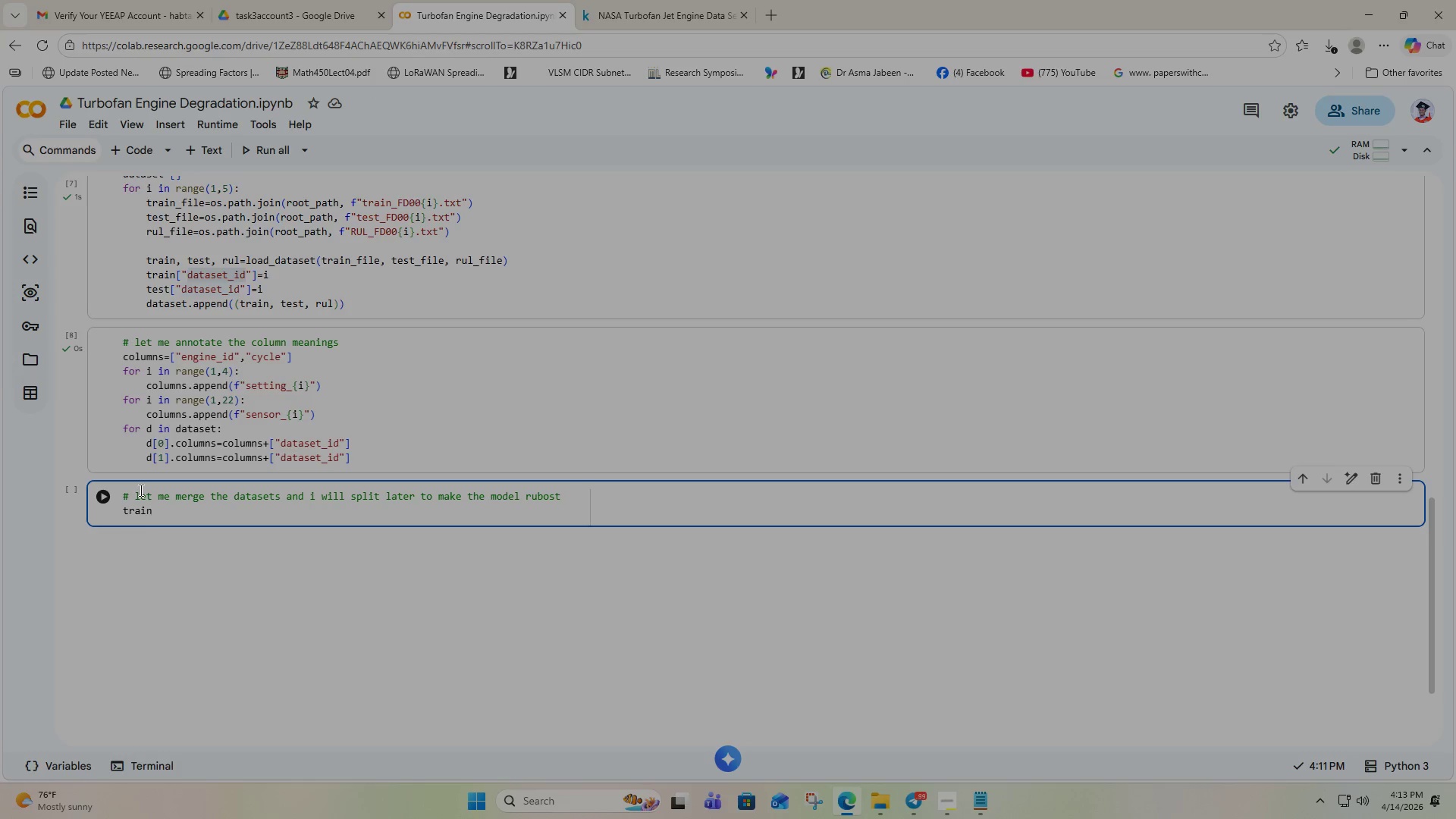 
type(_frame=)
 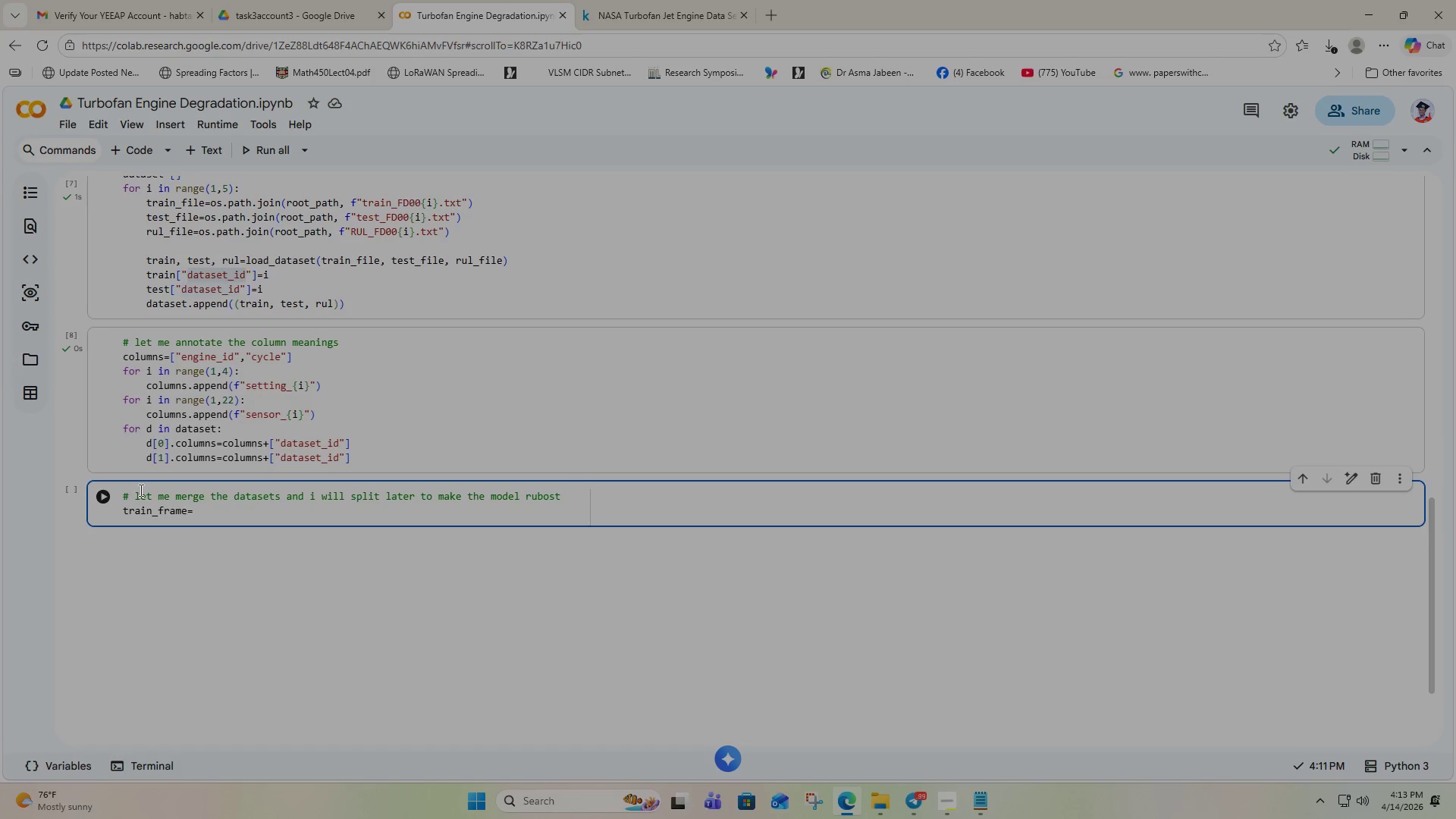 
key(BracketLeft)
 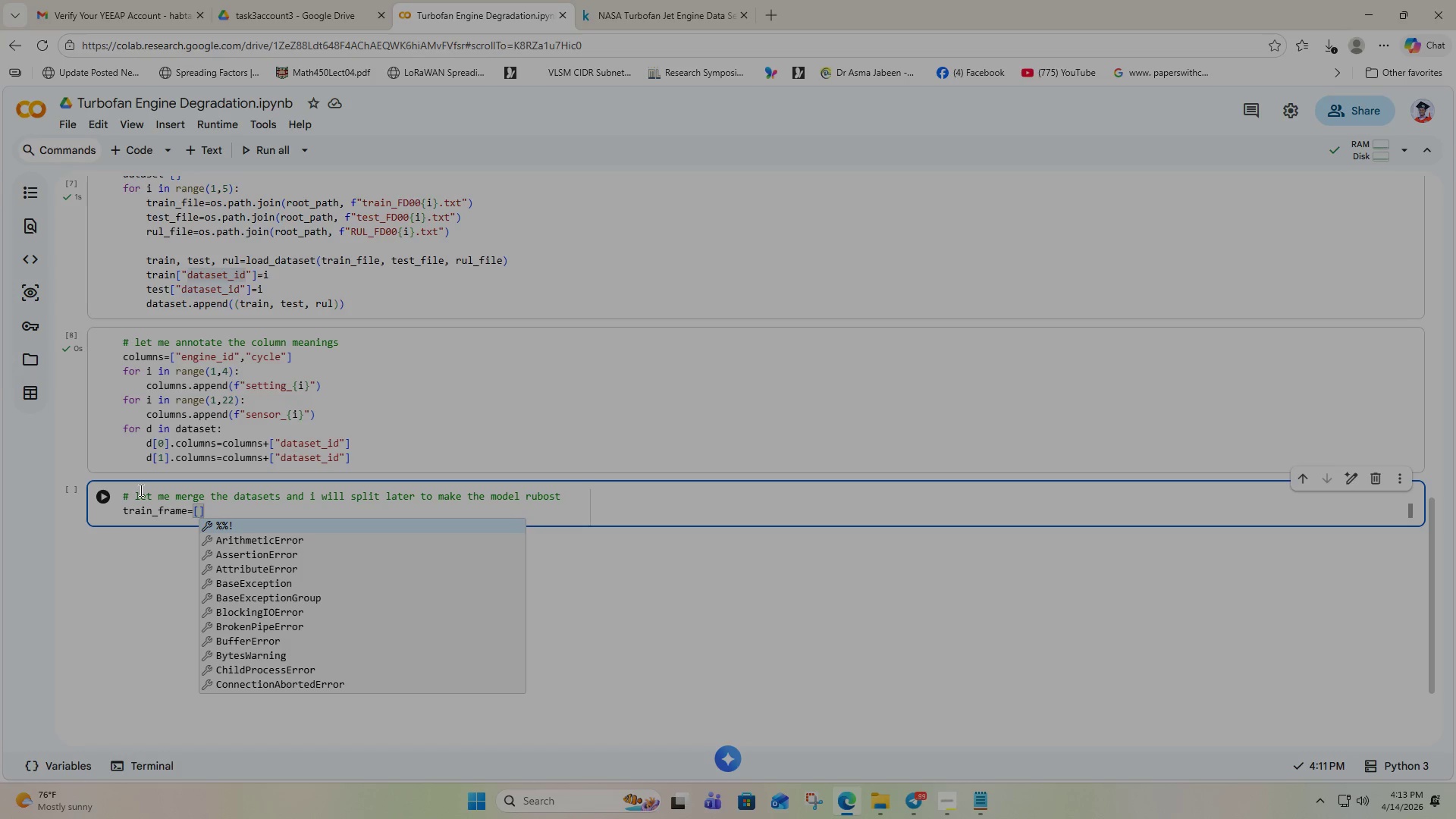 
key(D)
 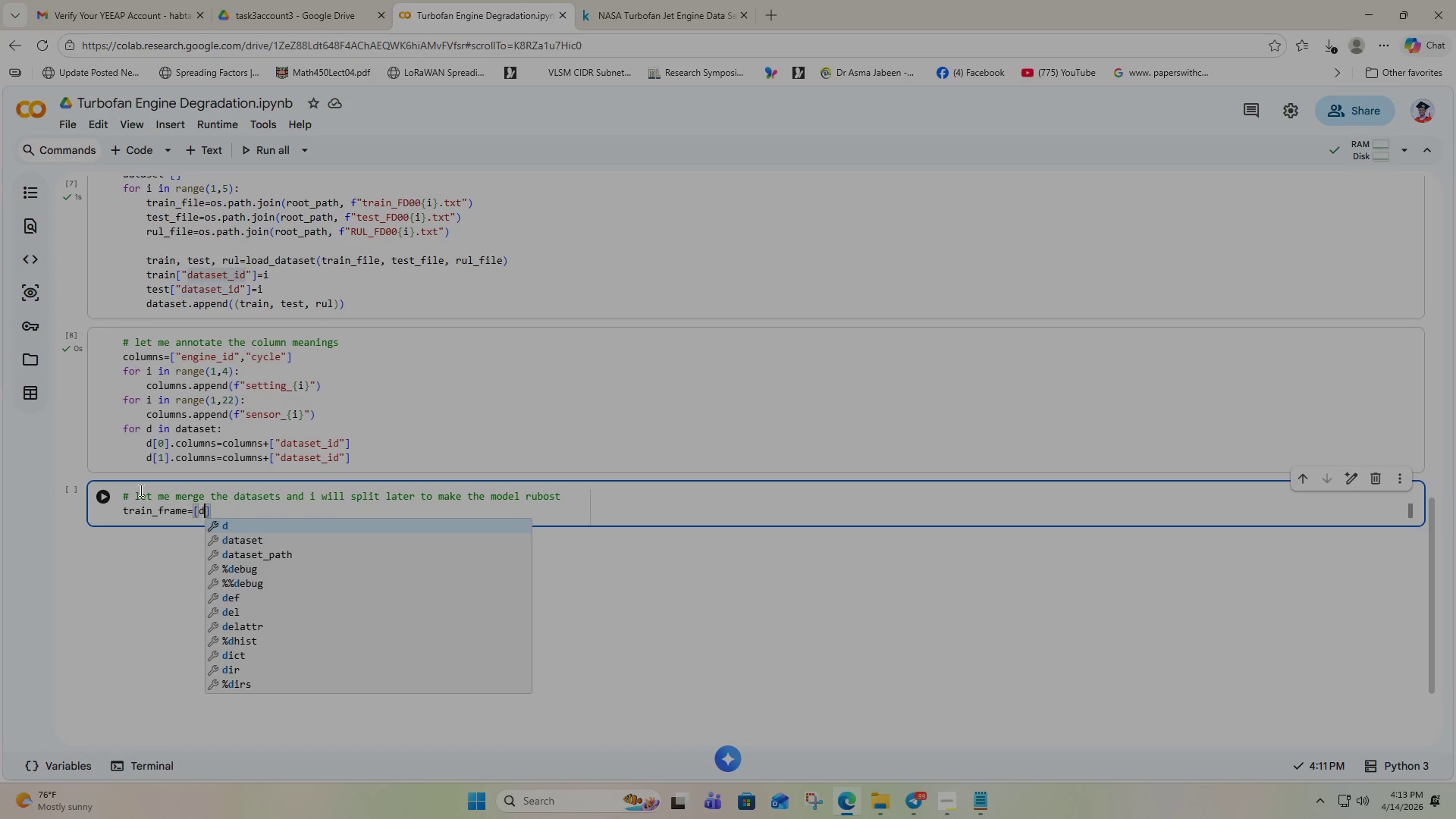 
key(BracketLeft)
 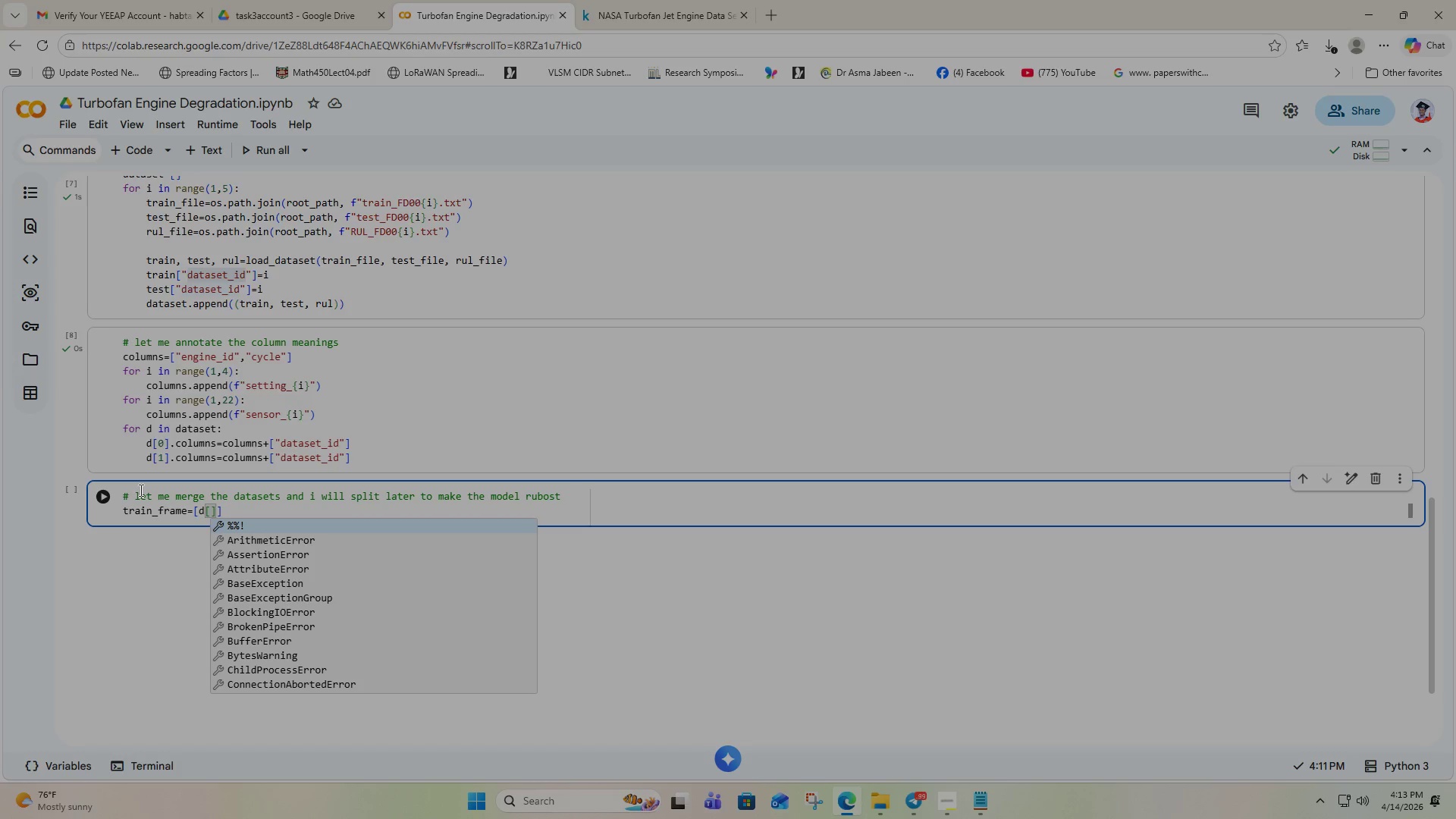 
key(0)
 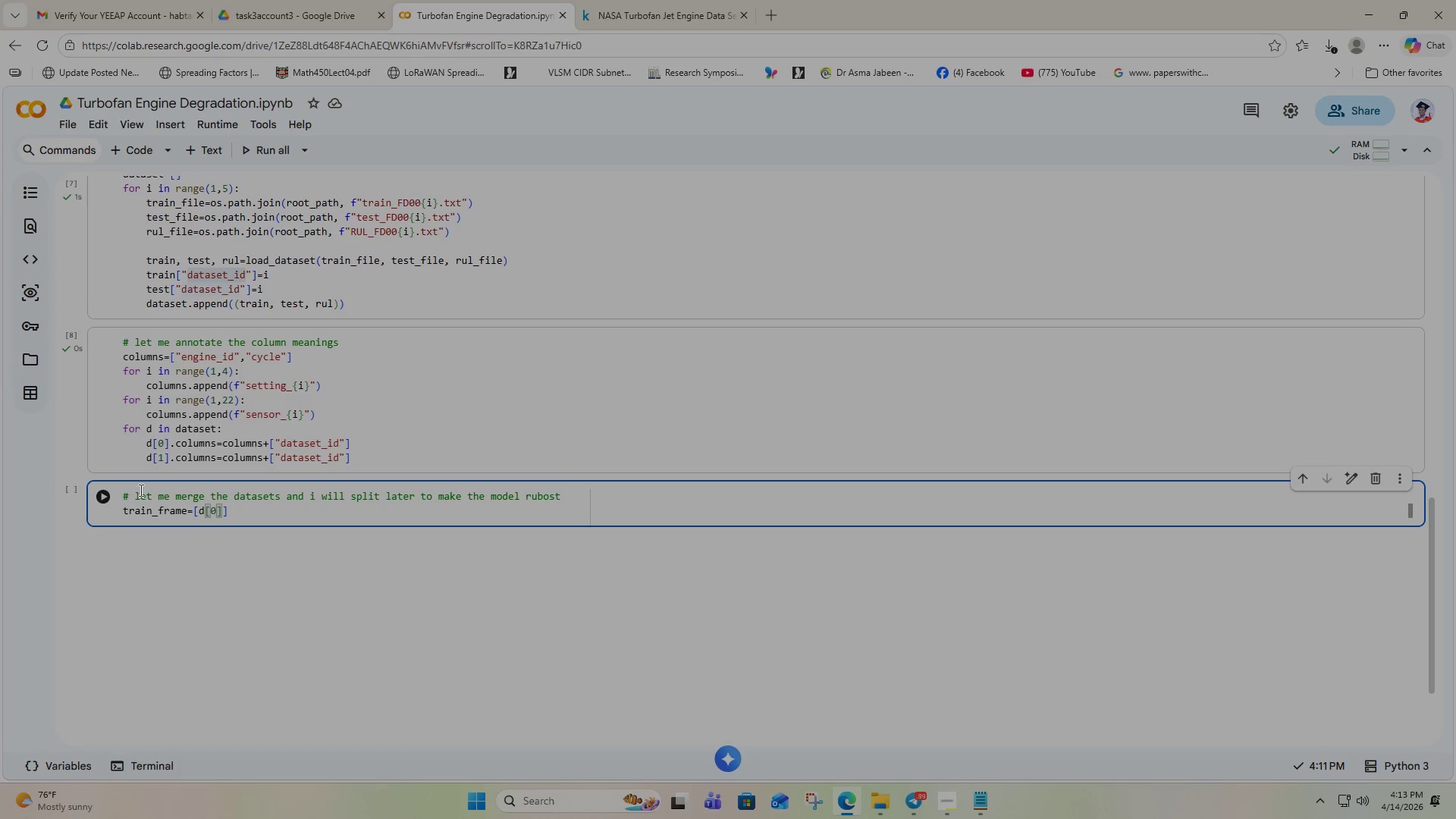 
key(ArrowRight)
 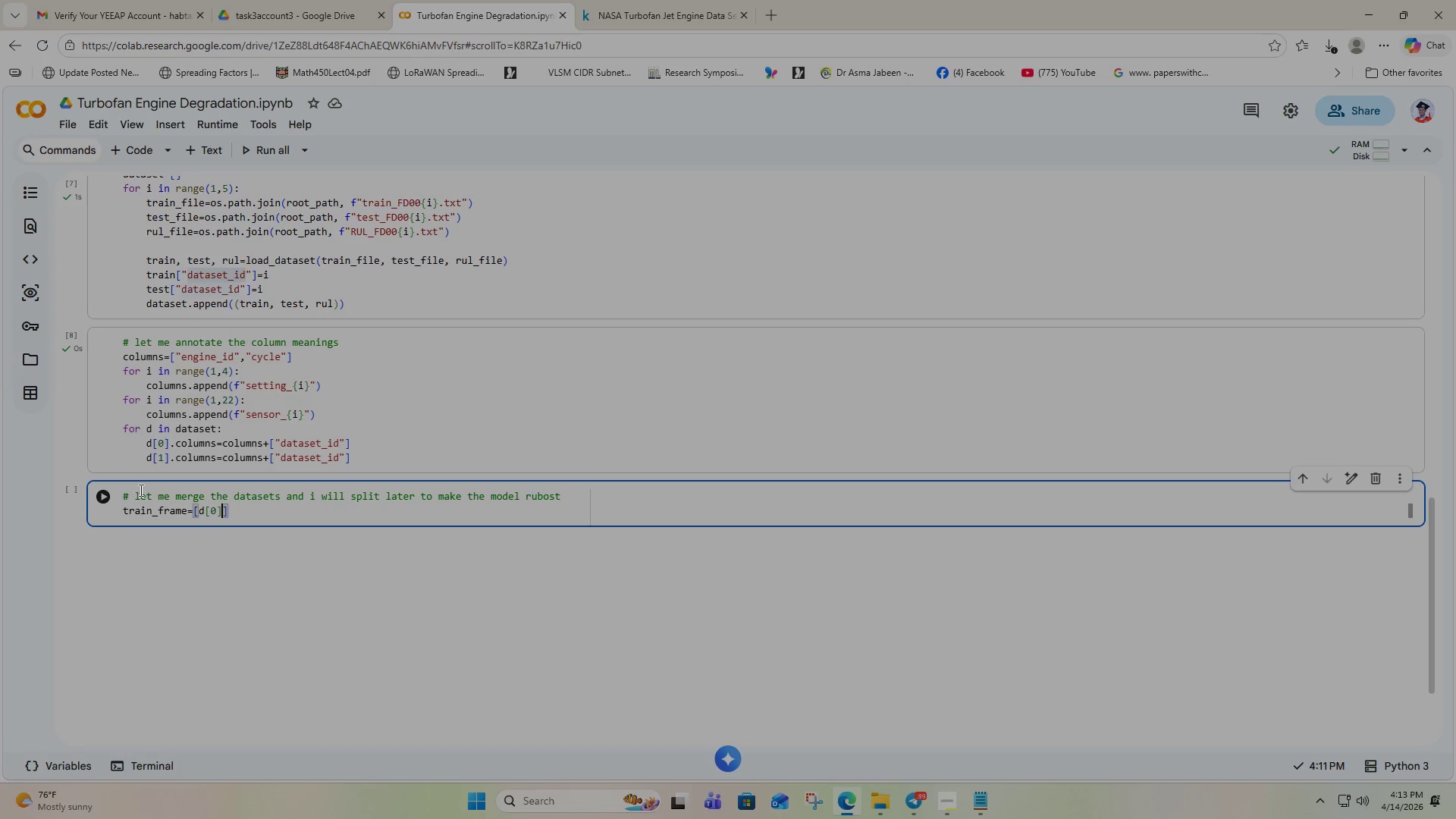 
type( in)
key(Backspace)
key(Backspace)
type(for d in data)
 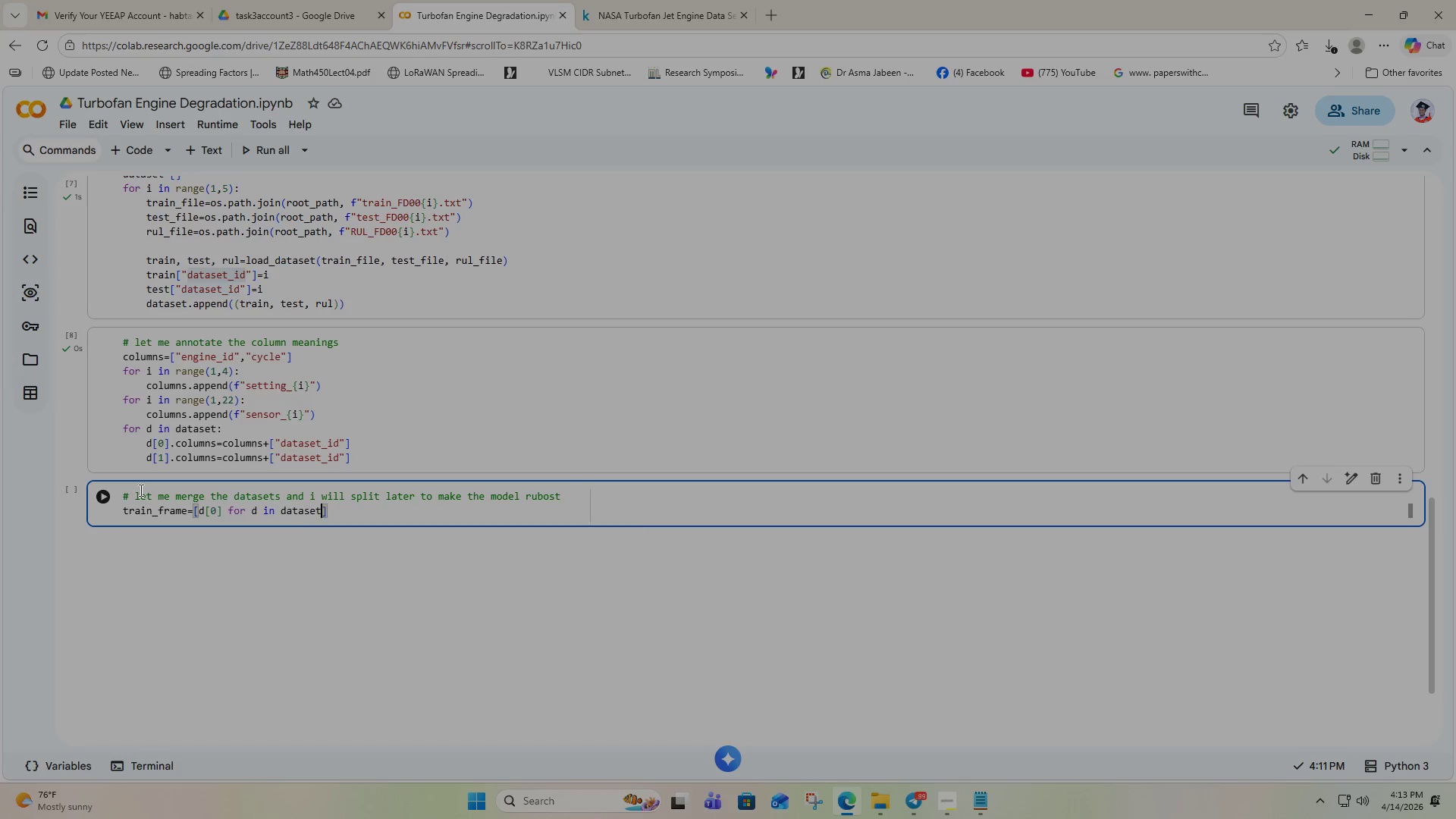 
key(Enter)
 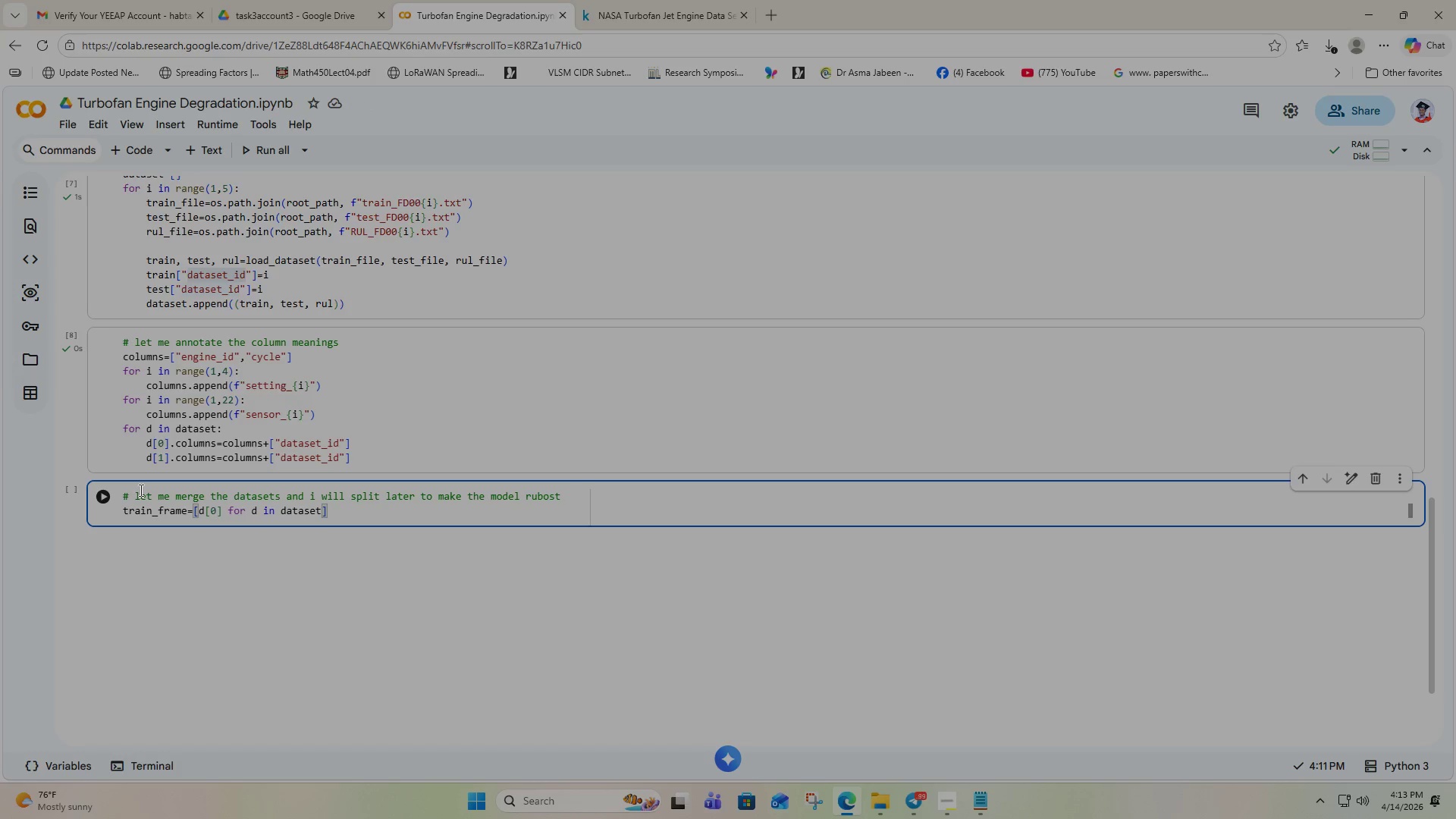 
key(ArrowRight)
 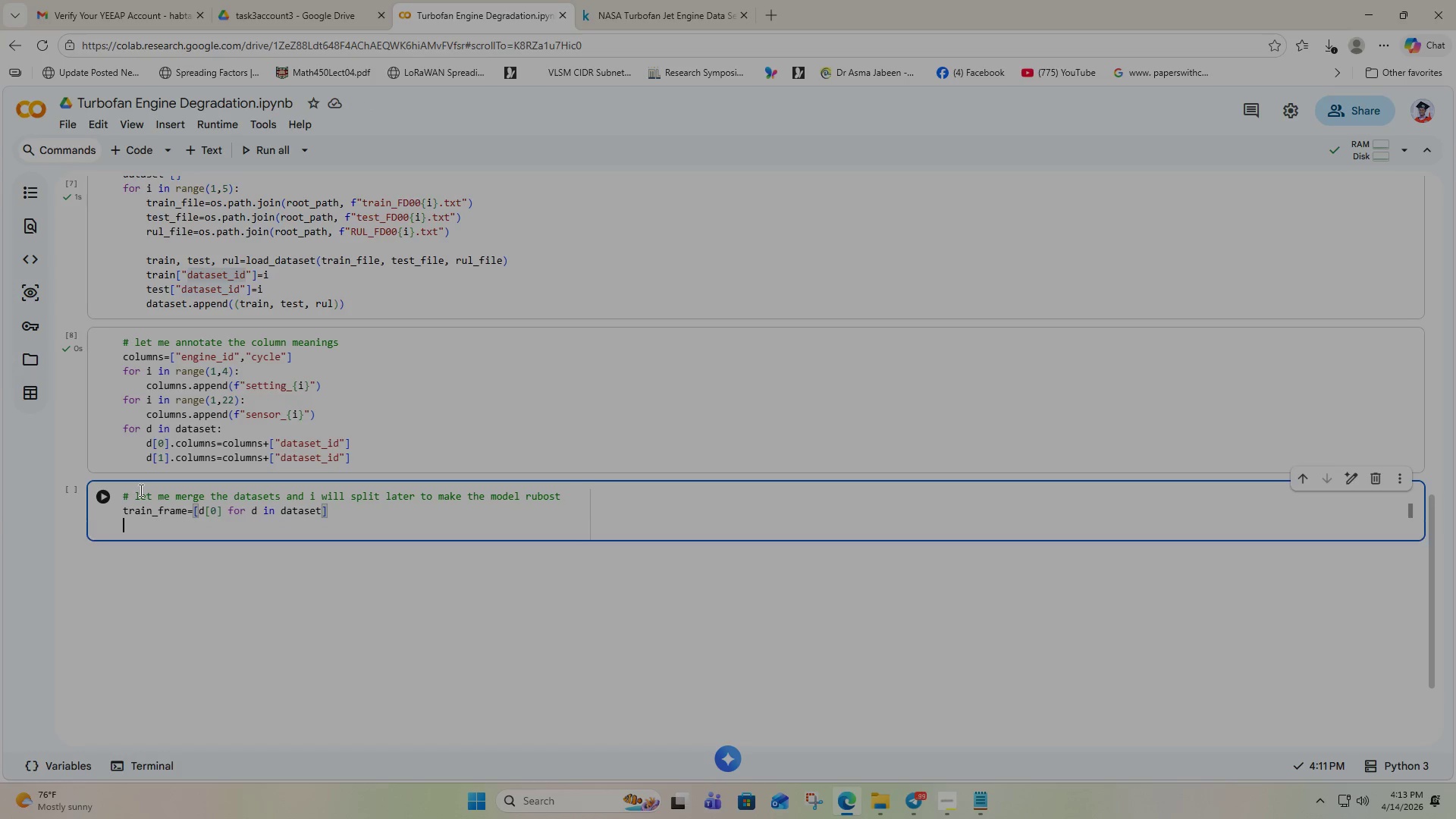 
key(Enter)
 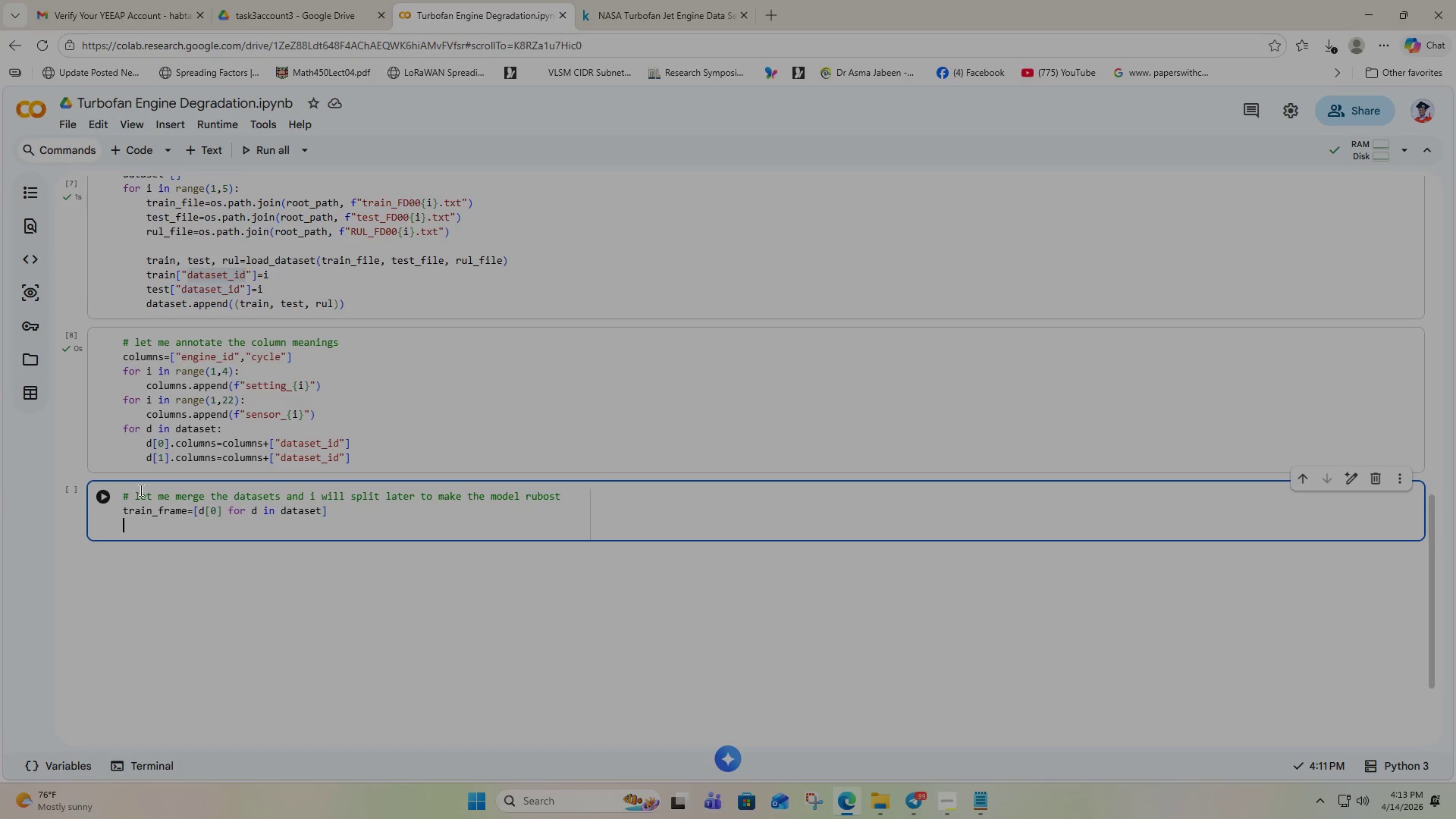 
type(full)
 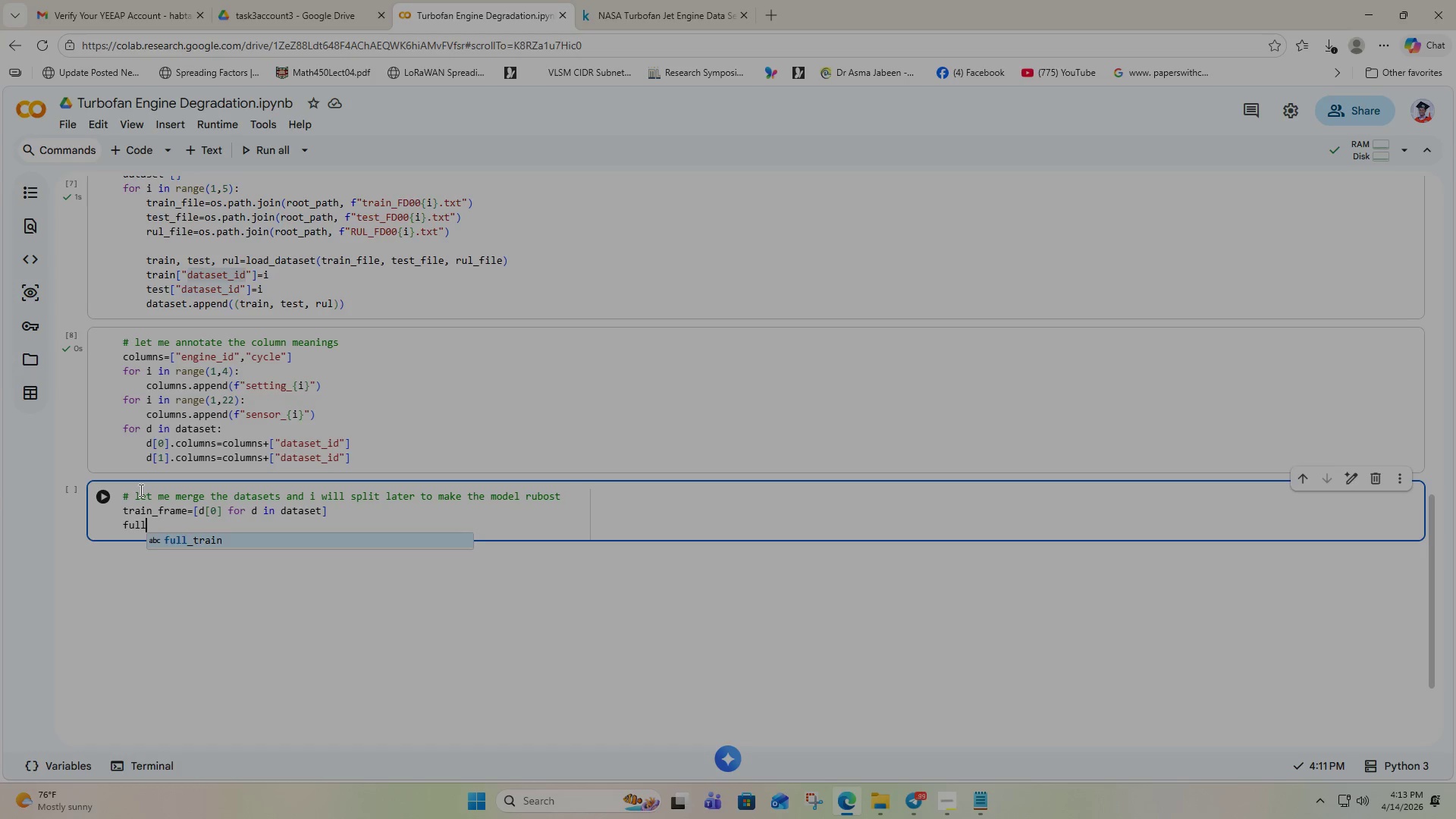 
key(Enter)
 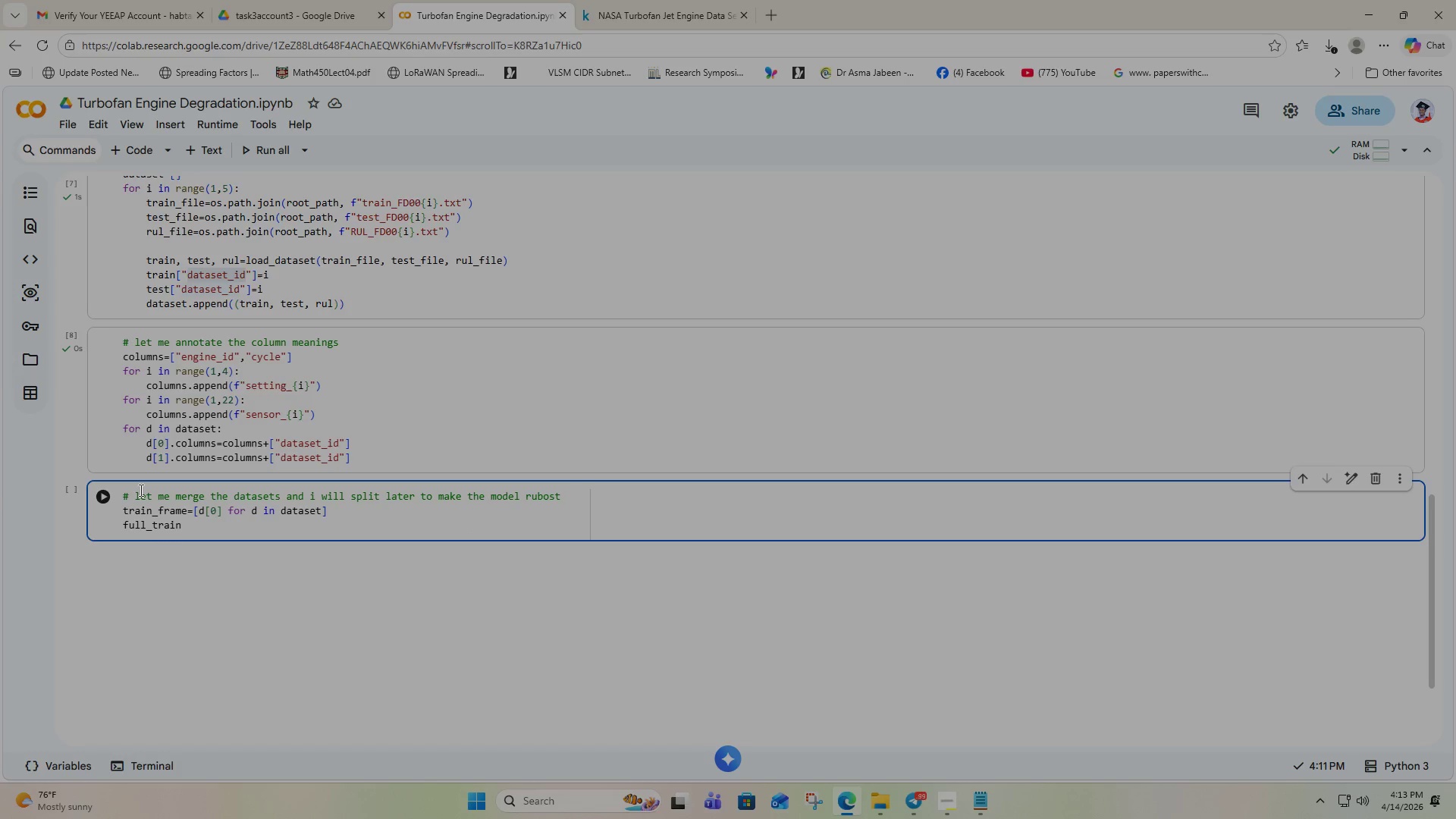 
wait(5.97)
 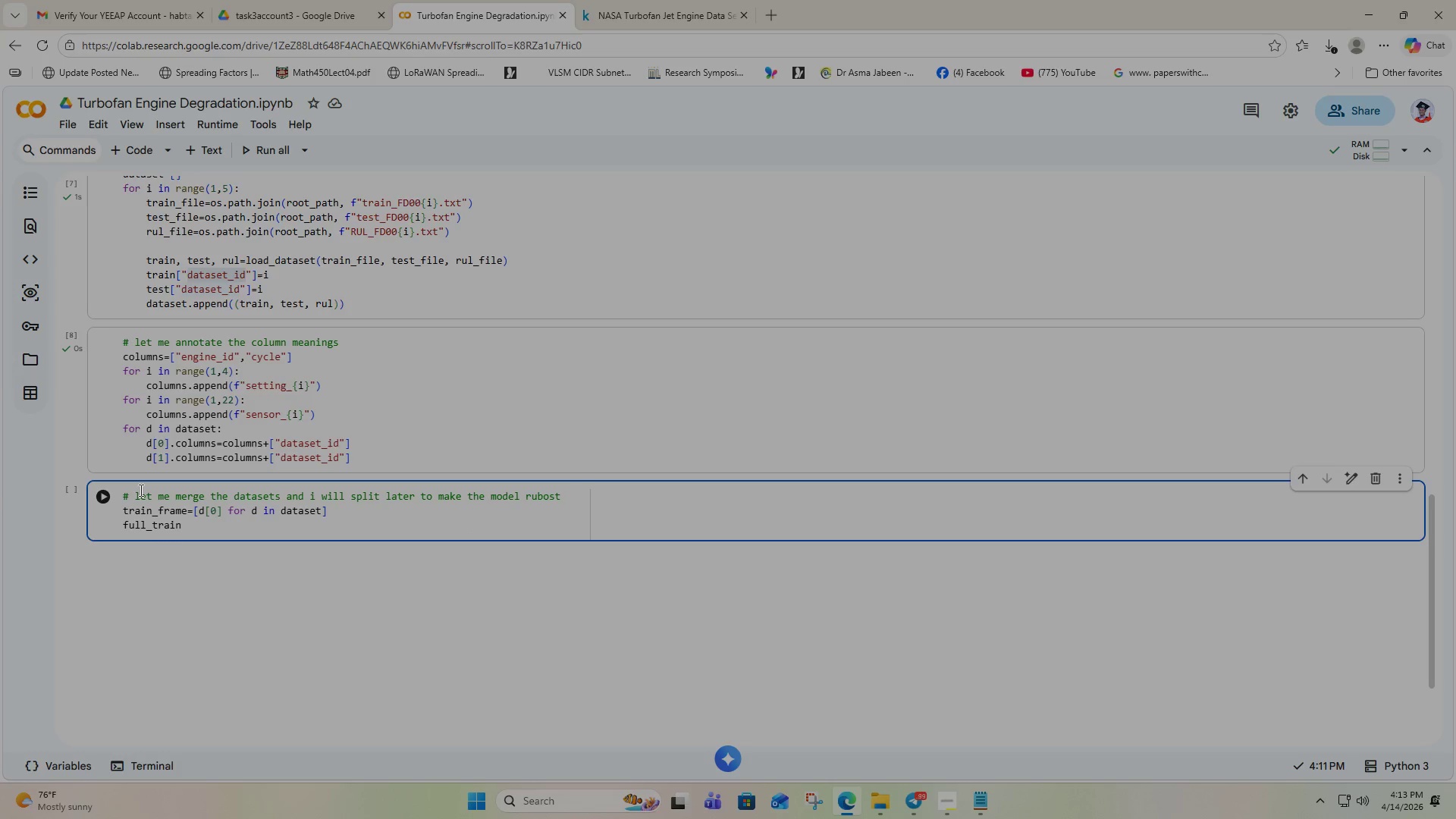 
key(Equal)
 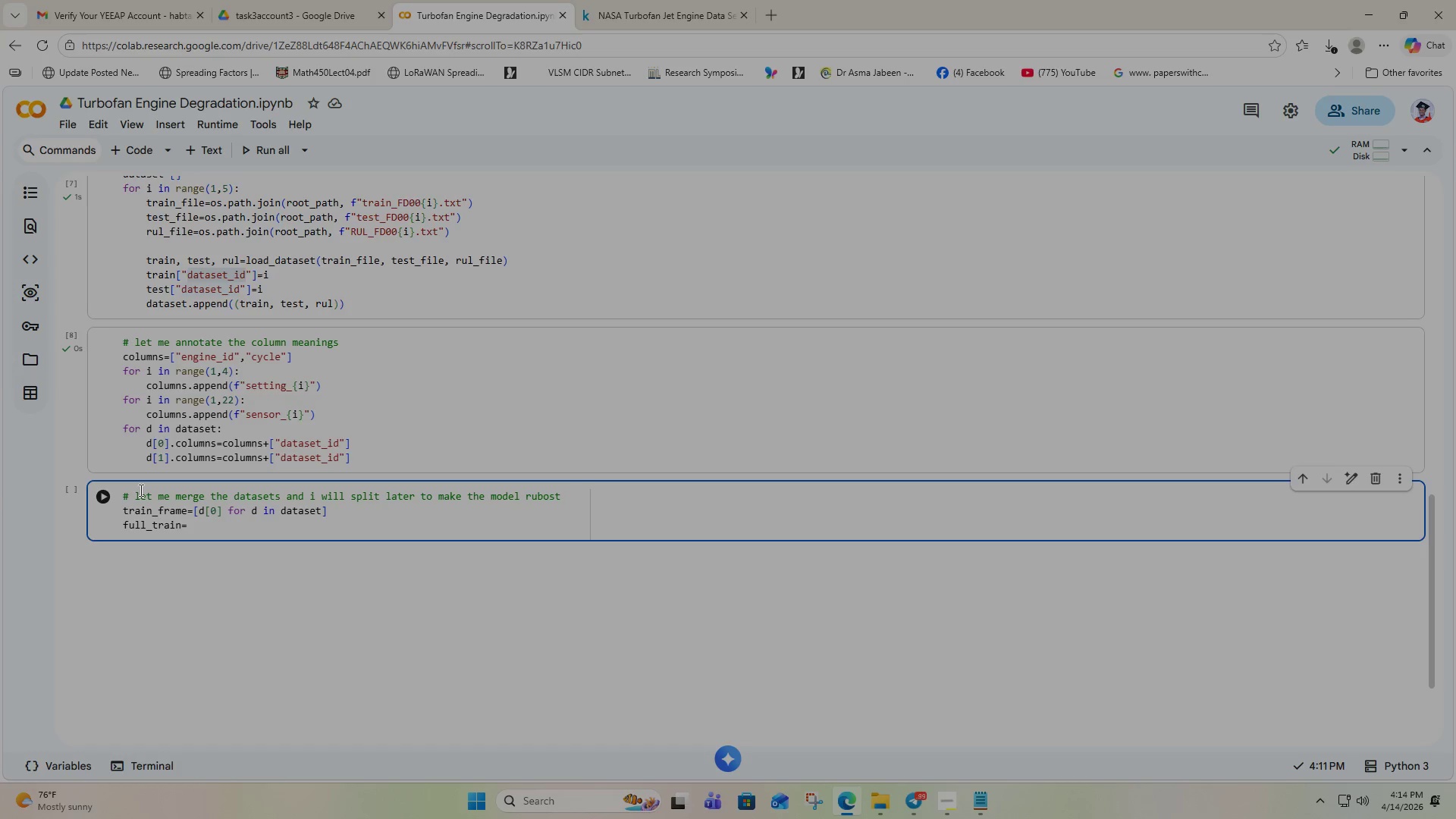 
wait(5.73)
 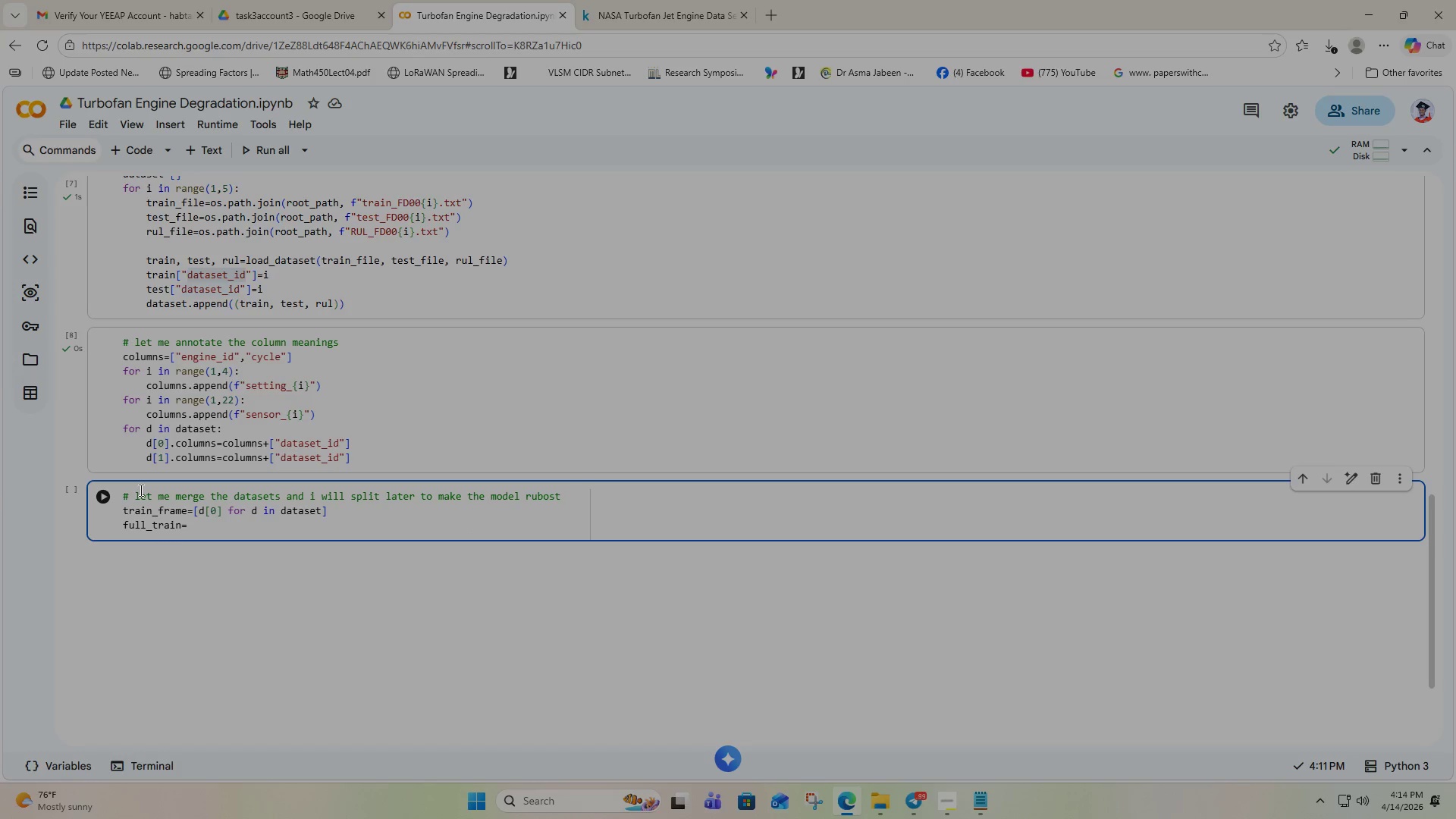 
type(pd.co)
 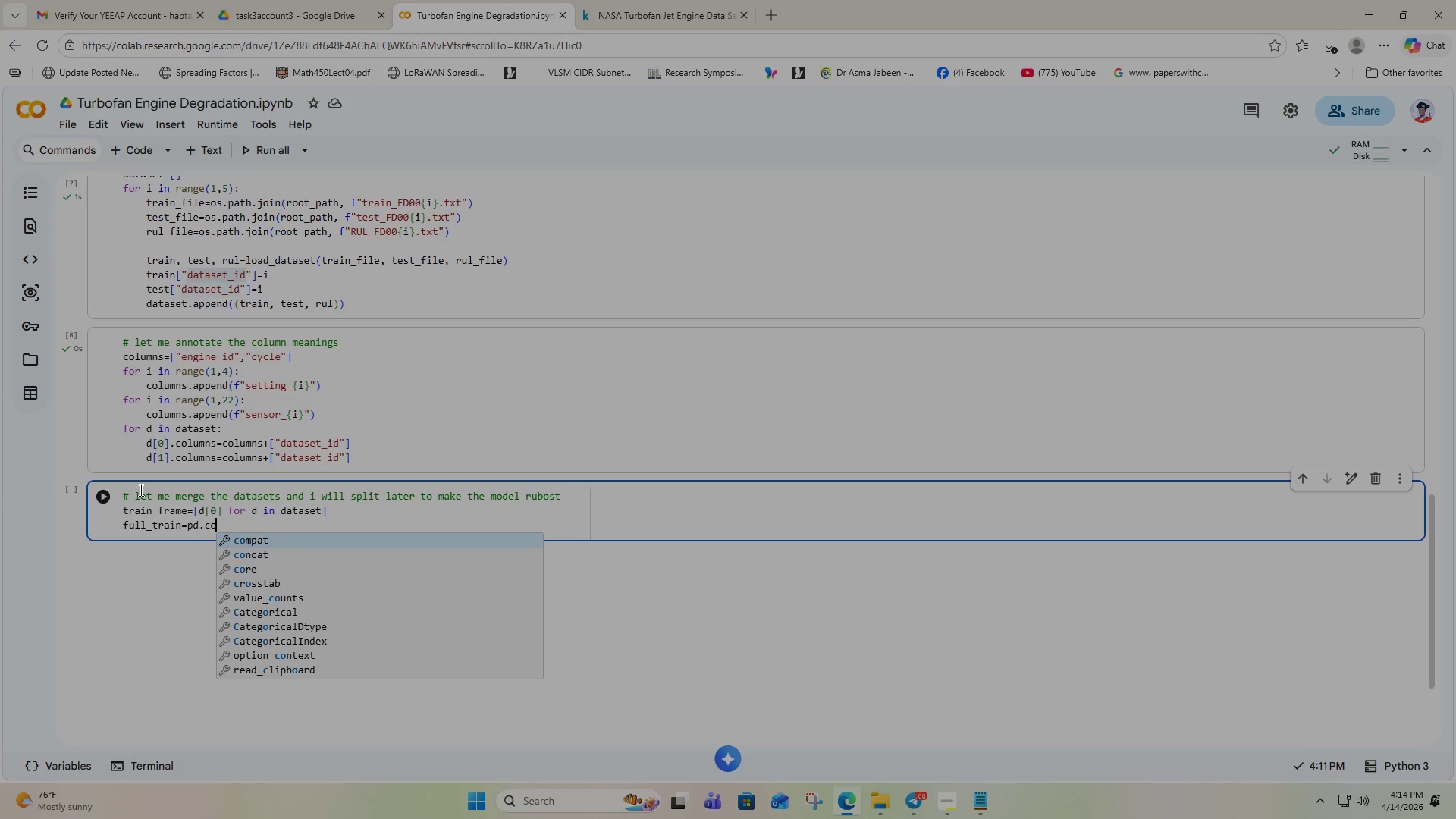 
key(ArrowDown)
 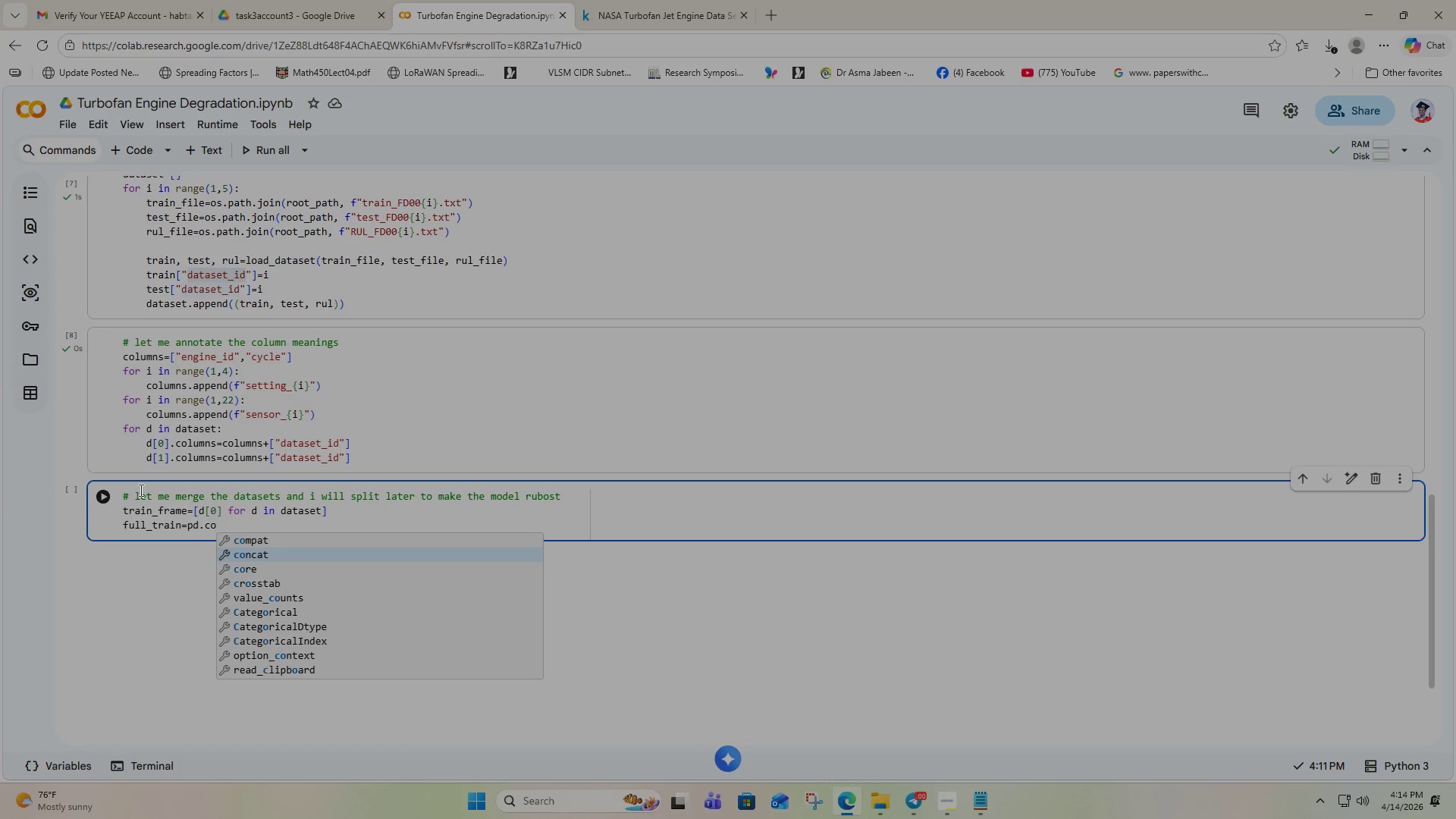 
key(Enter)
 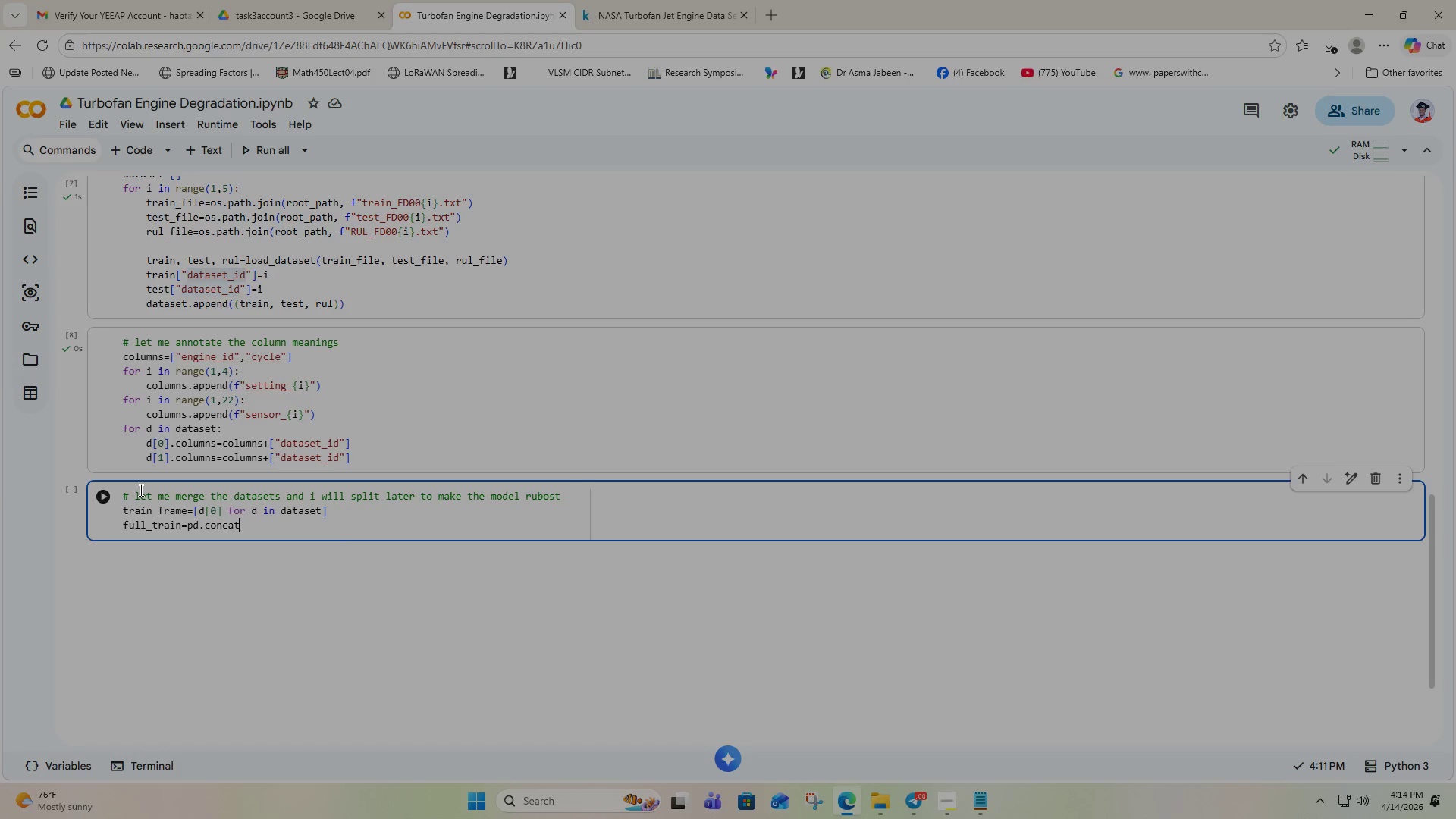 
key(Shift+9)
 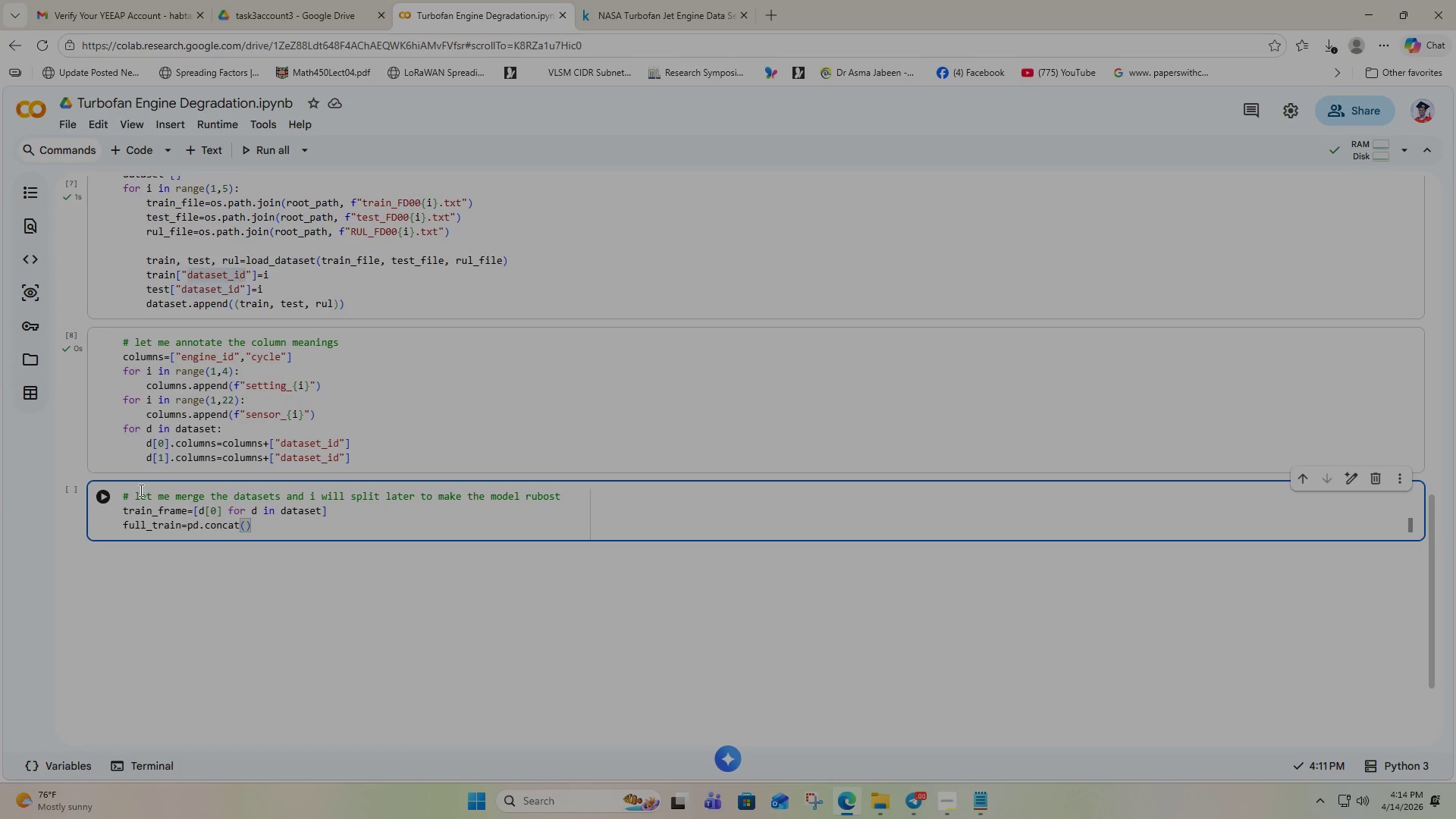 
type(train_fr)
 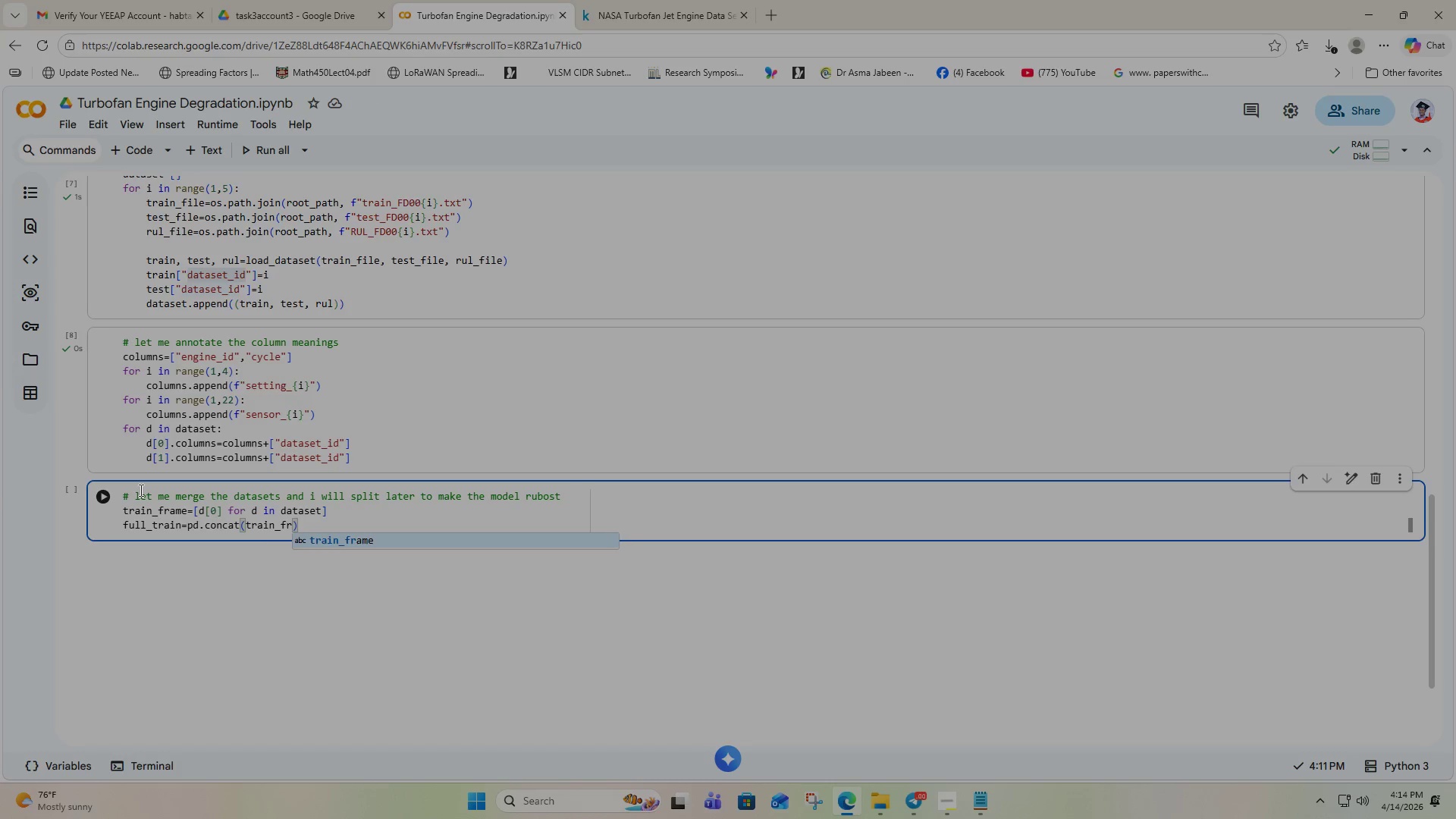 
key(Enter)
 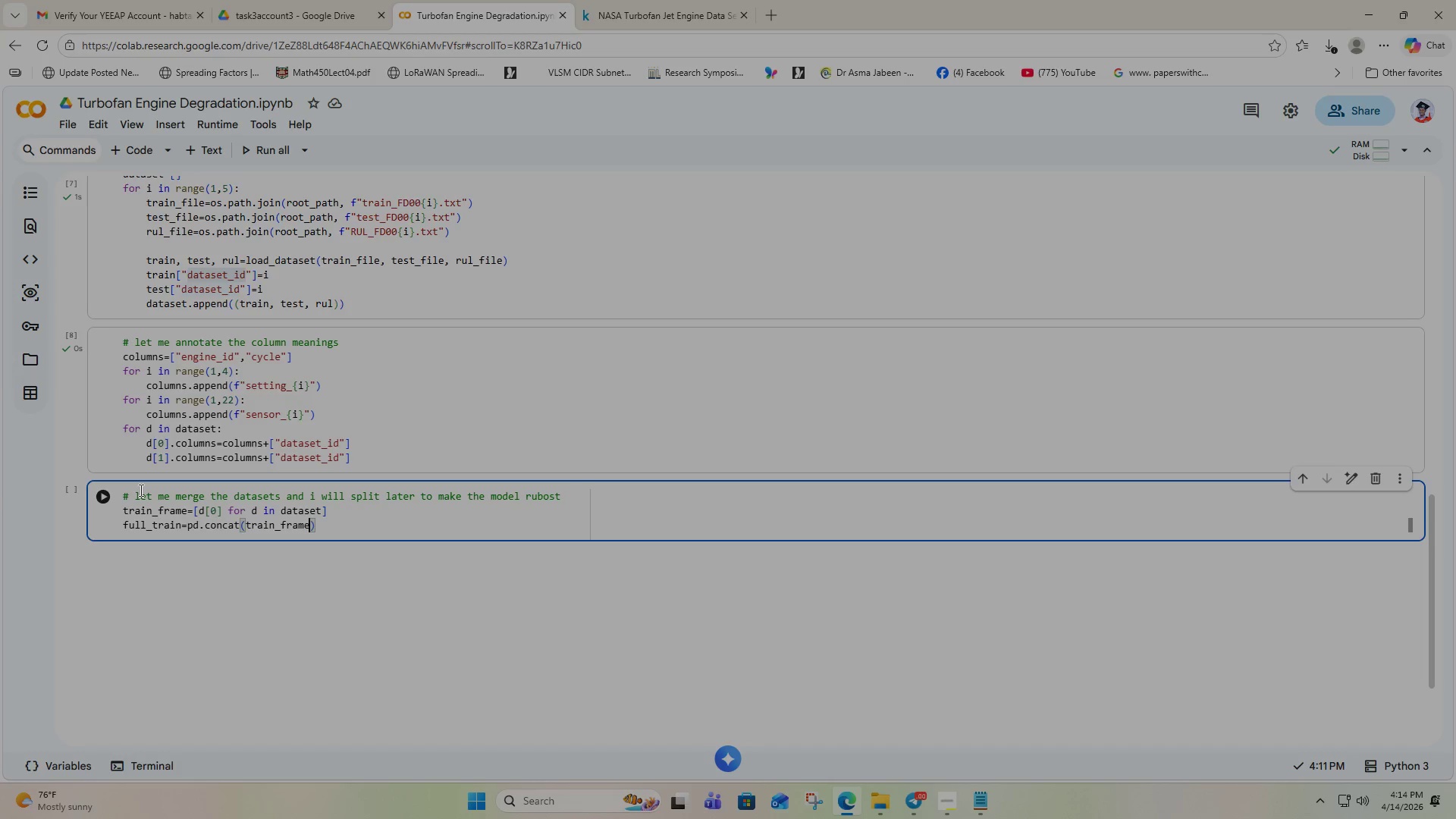 
type(, ig)
 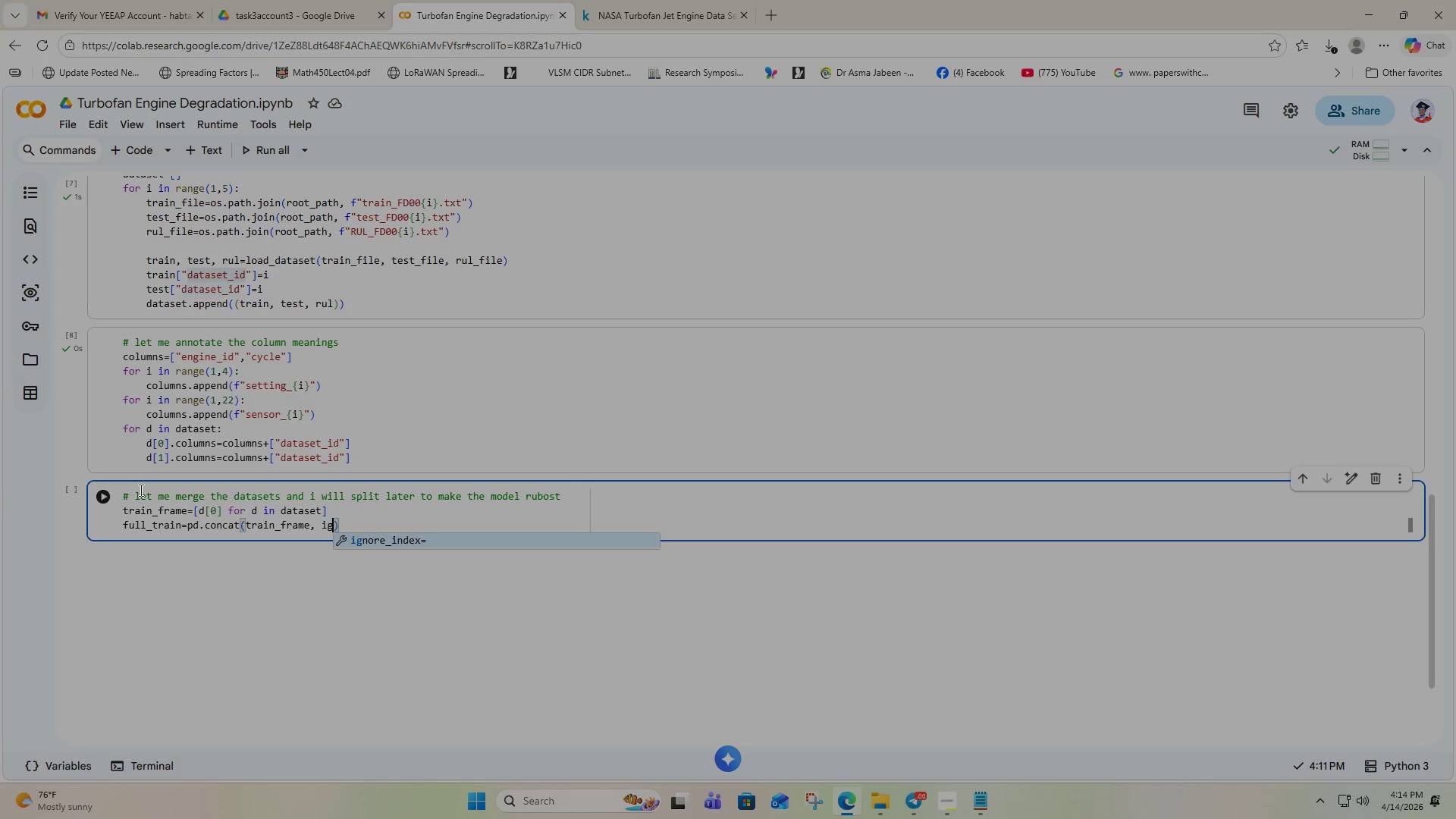 
key(Enter)
 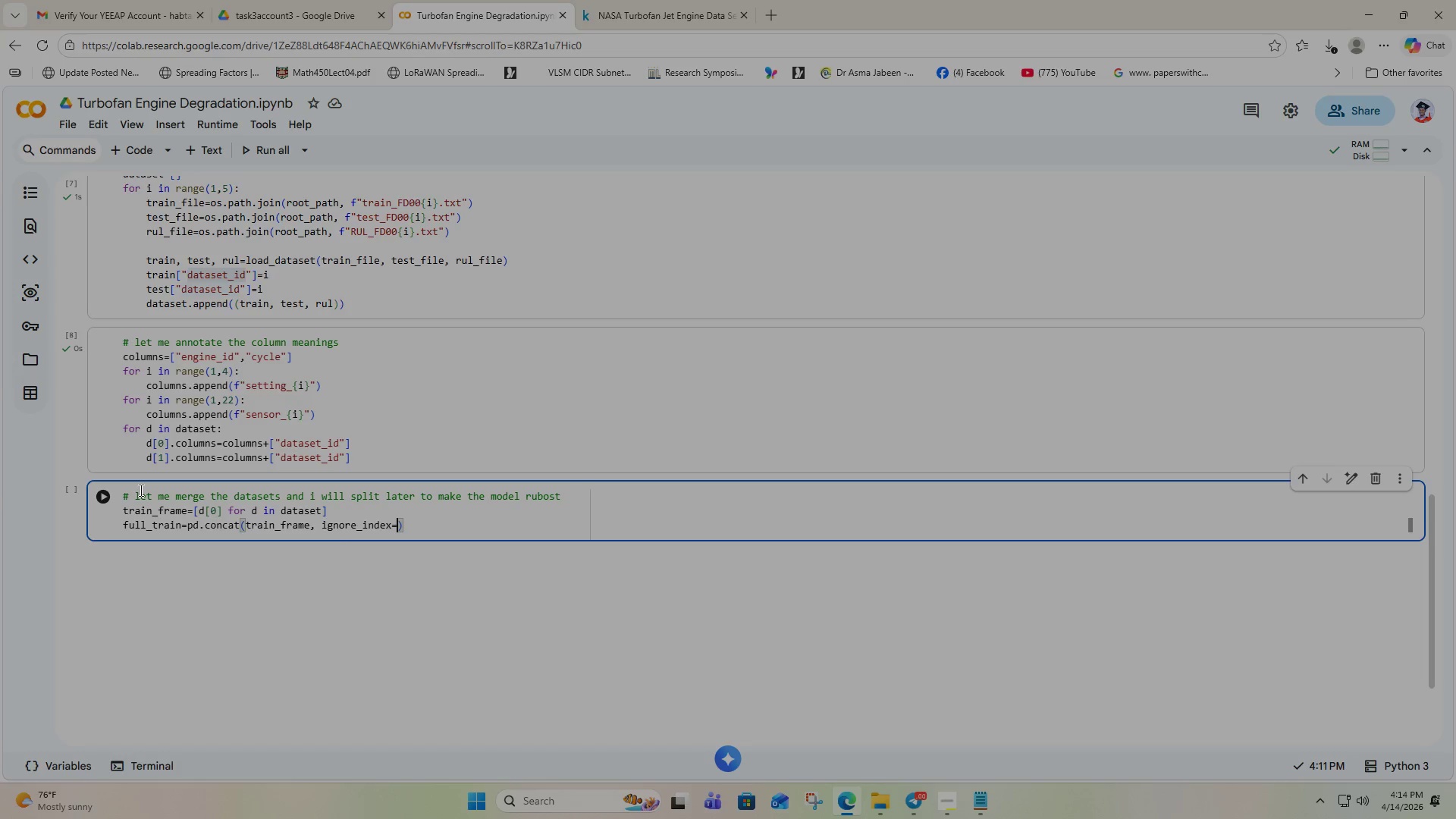 
type(Tru)
 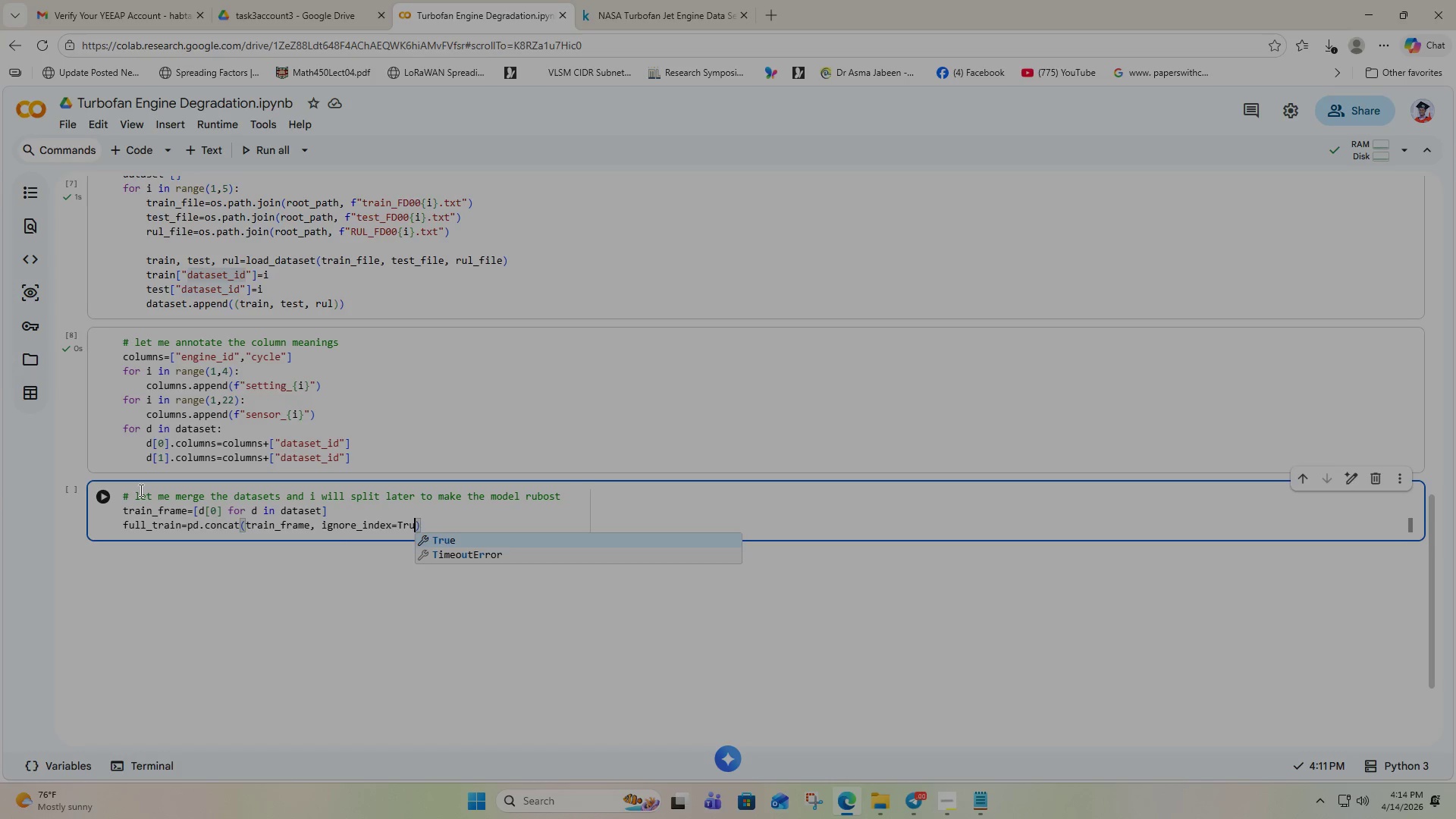 
key(Enter)
 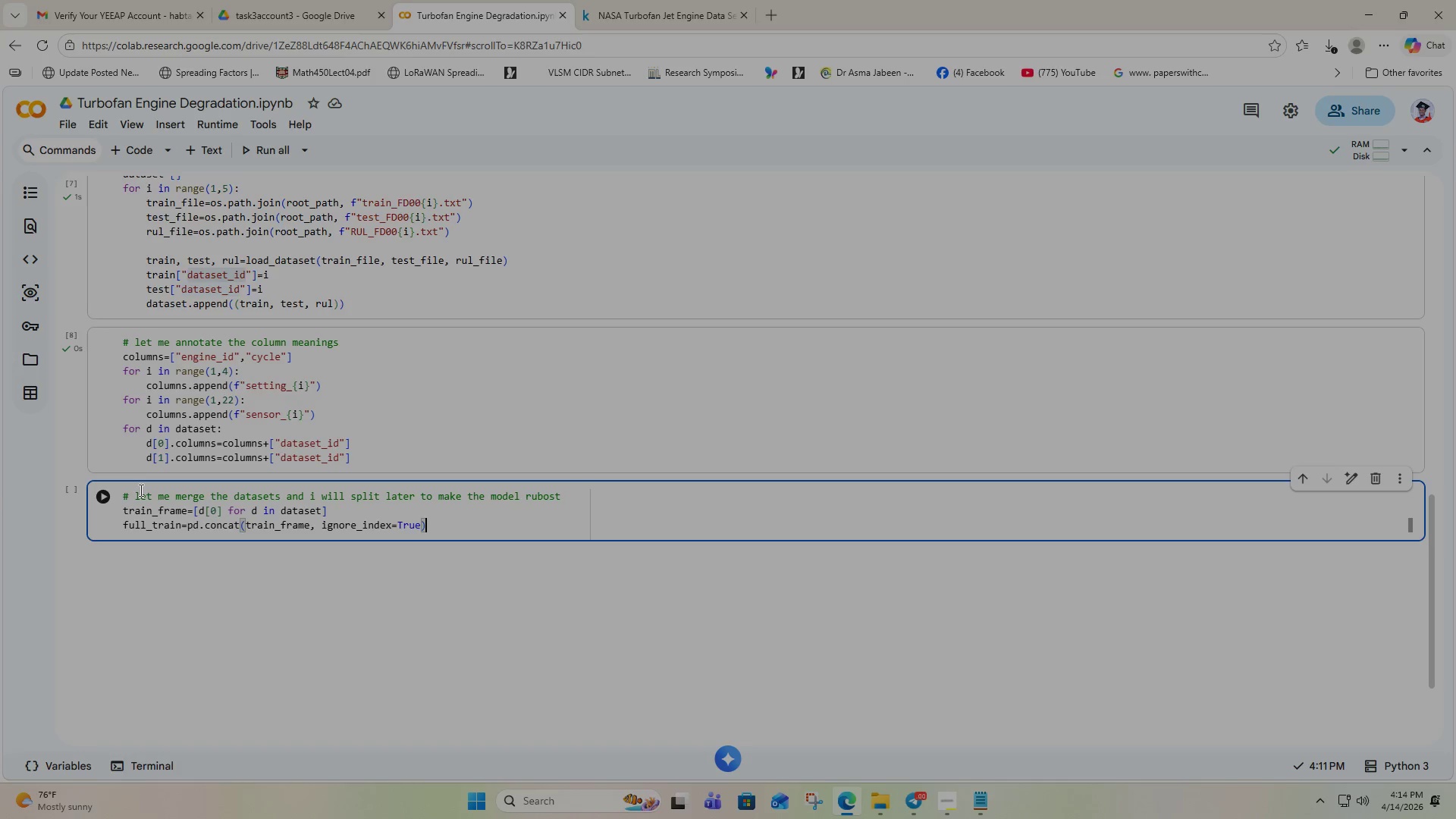 
key(ArrowRight)
 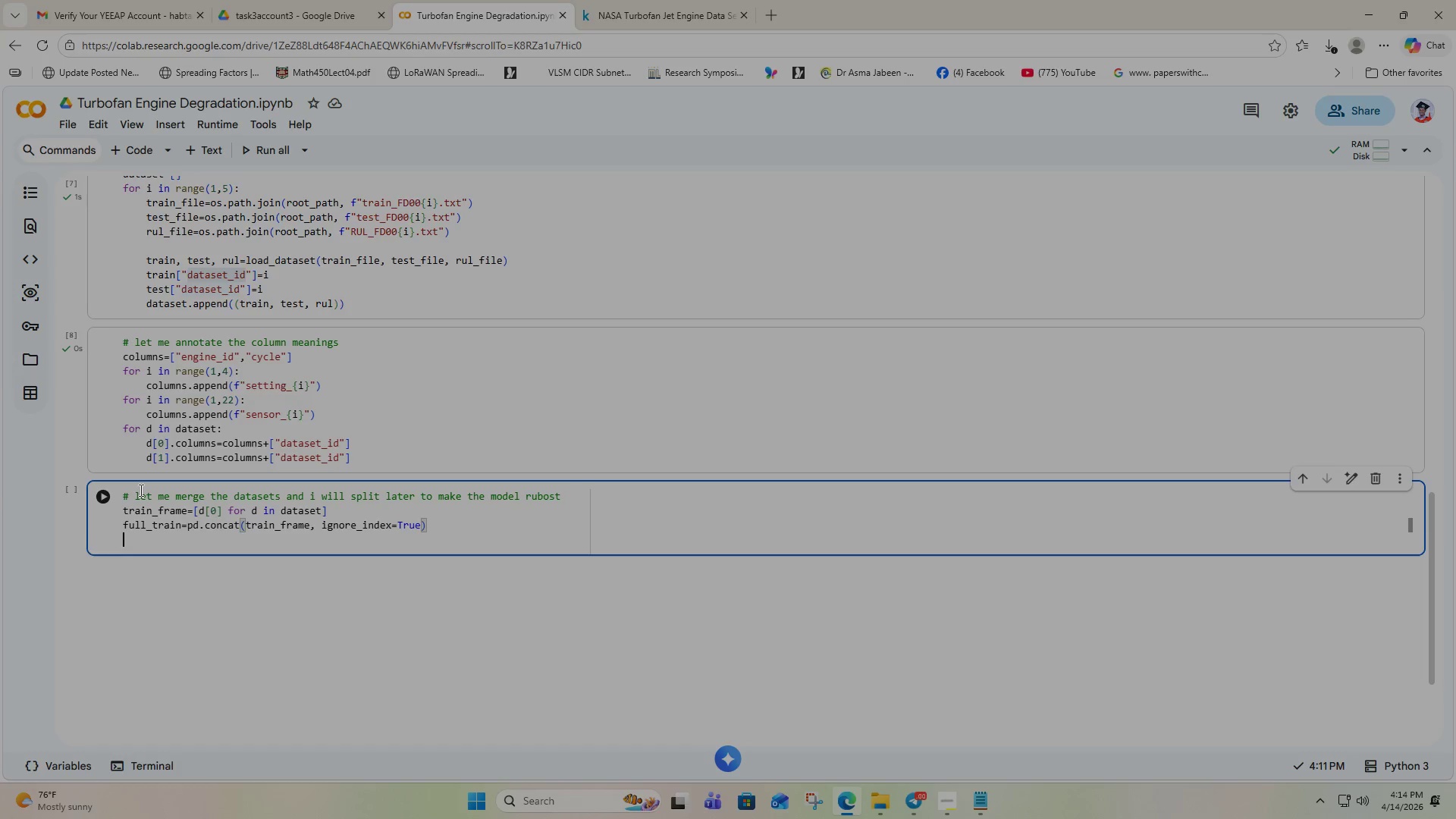 
key(Enter)
 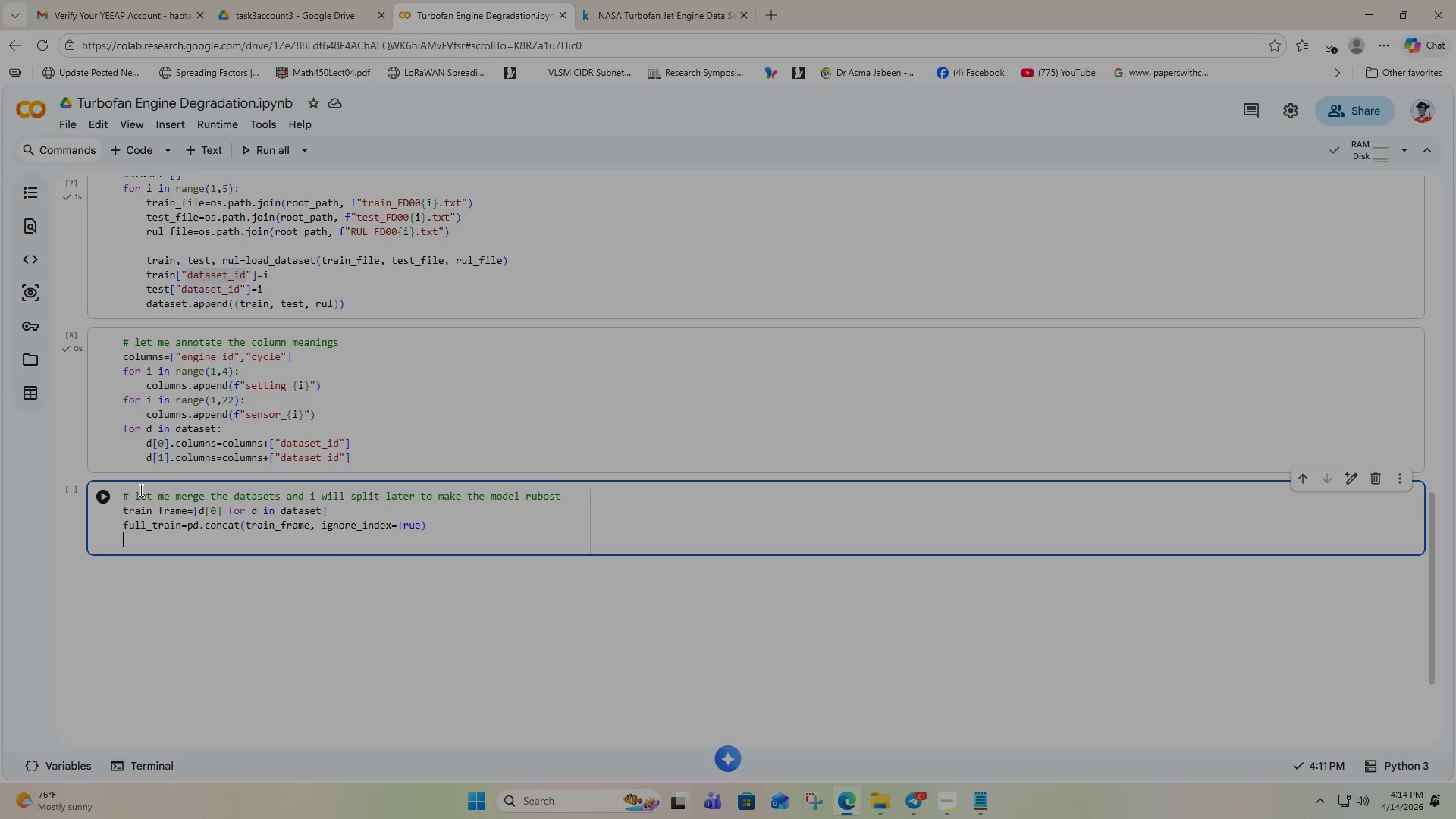 
wait(8.69)
 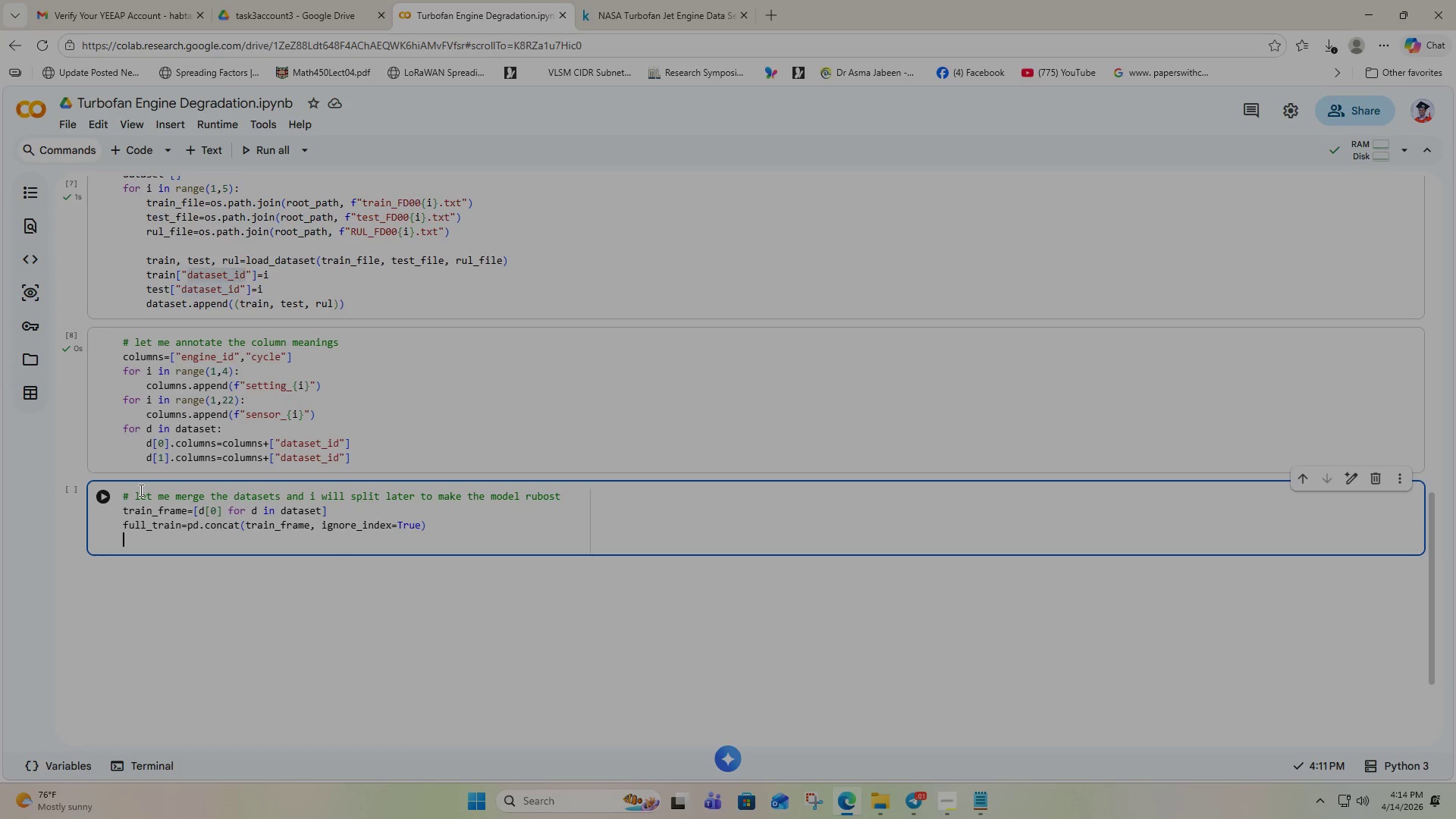 
type(ful)
 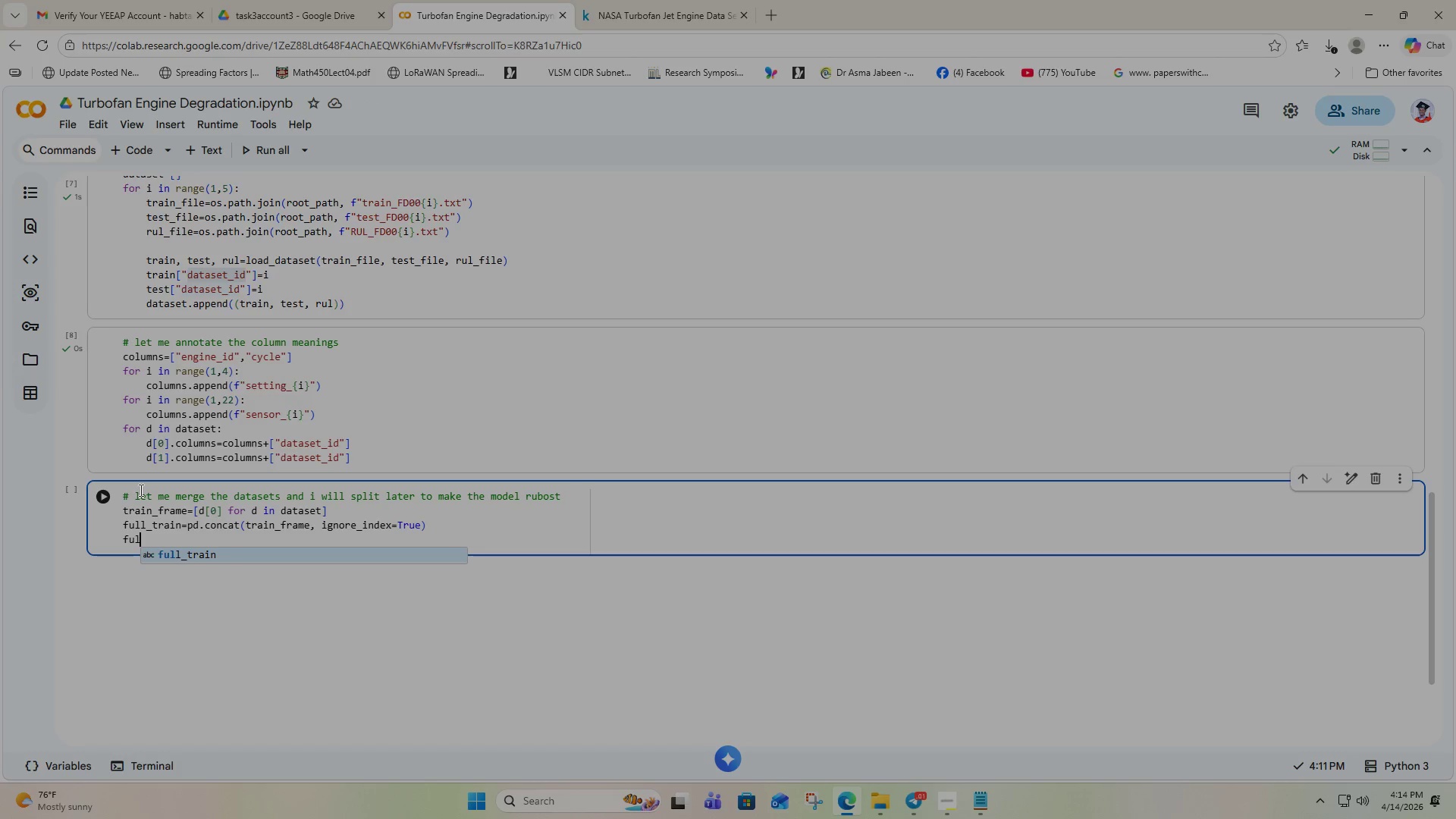 
key(Enter)
 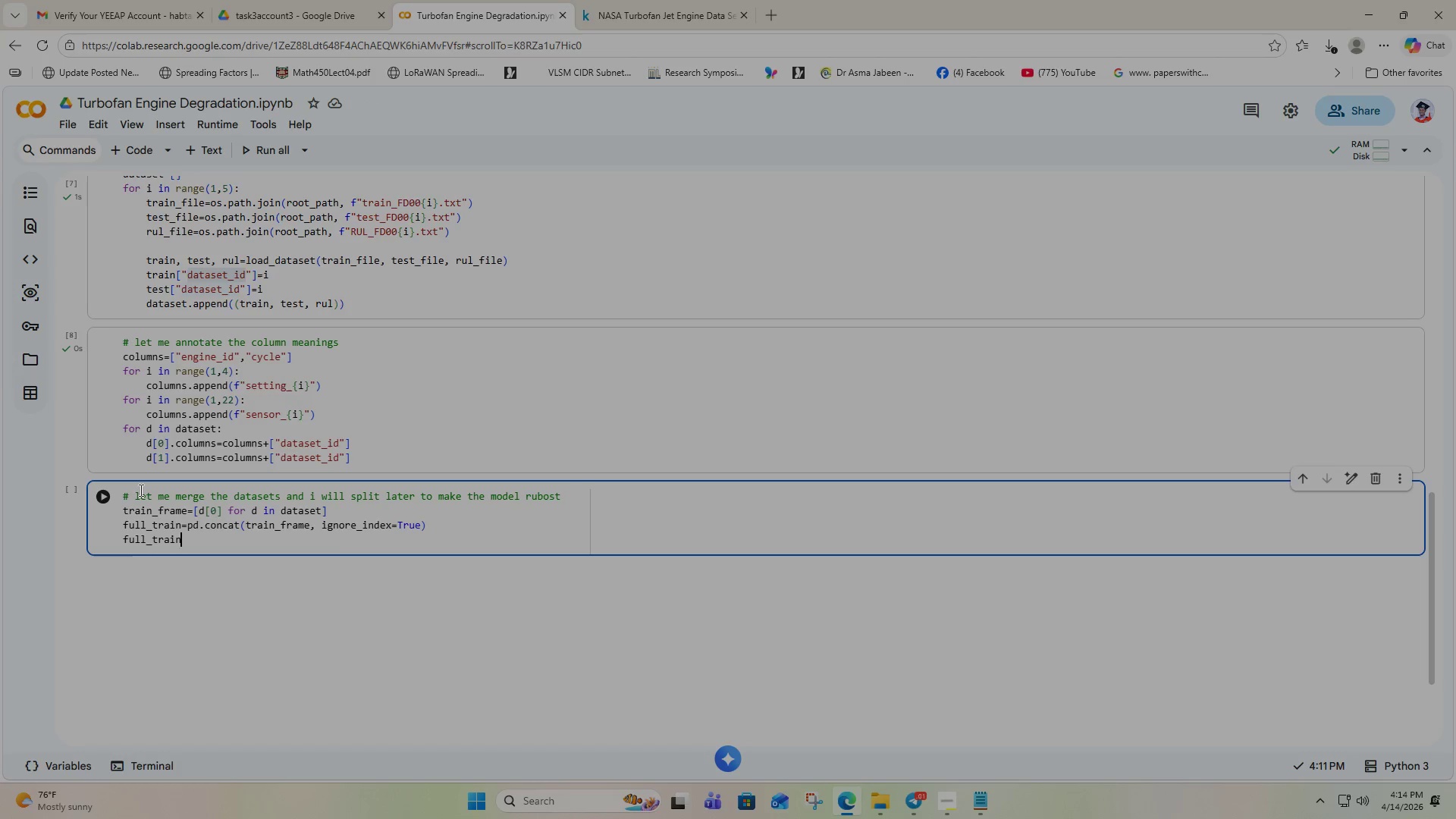 
type(.shape)
 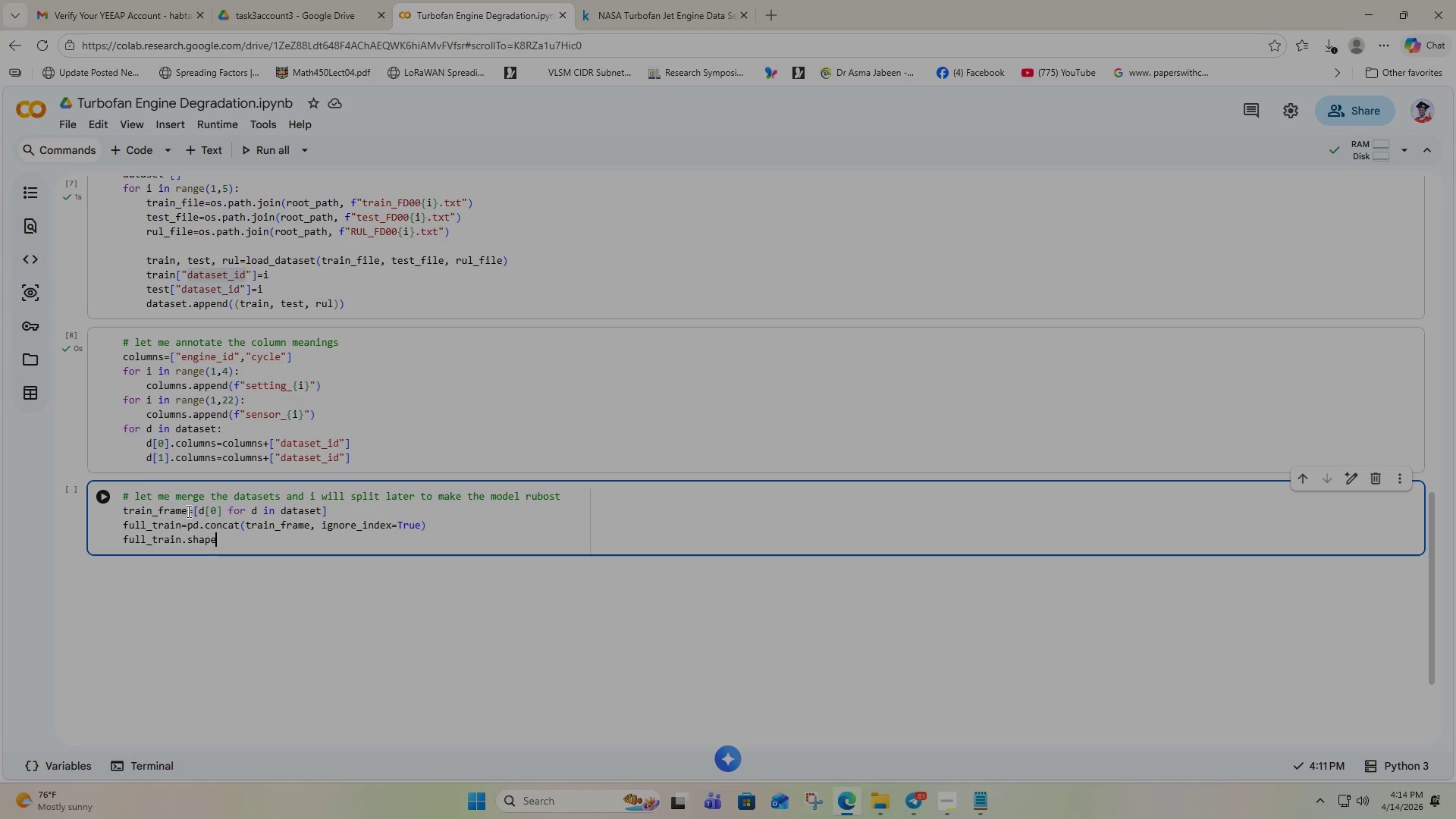 
wait(5.58)
 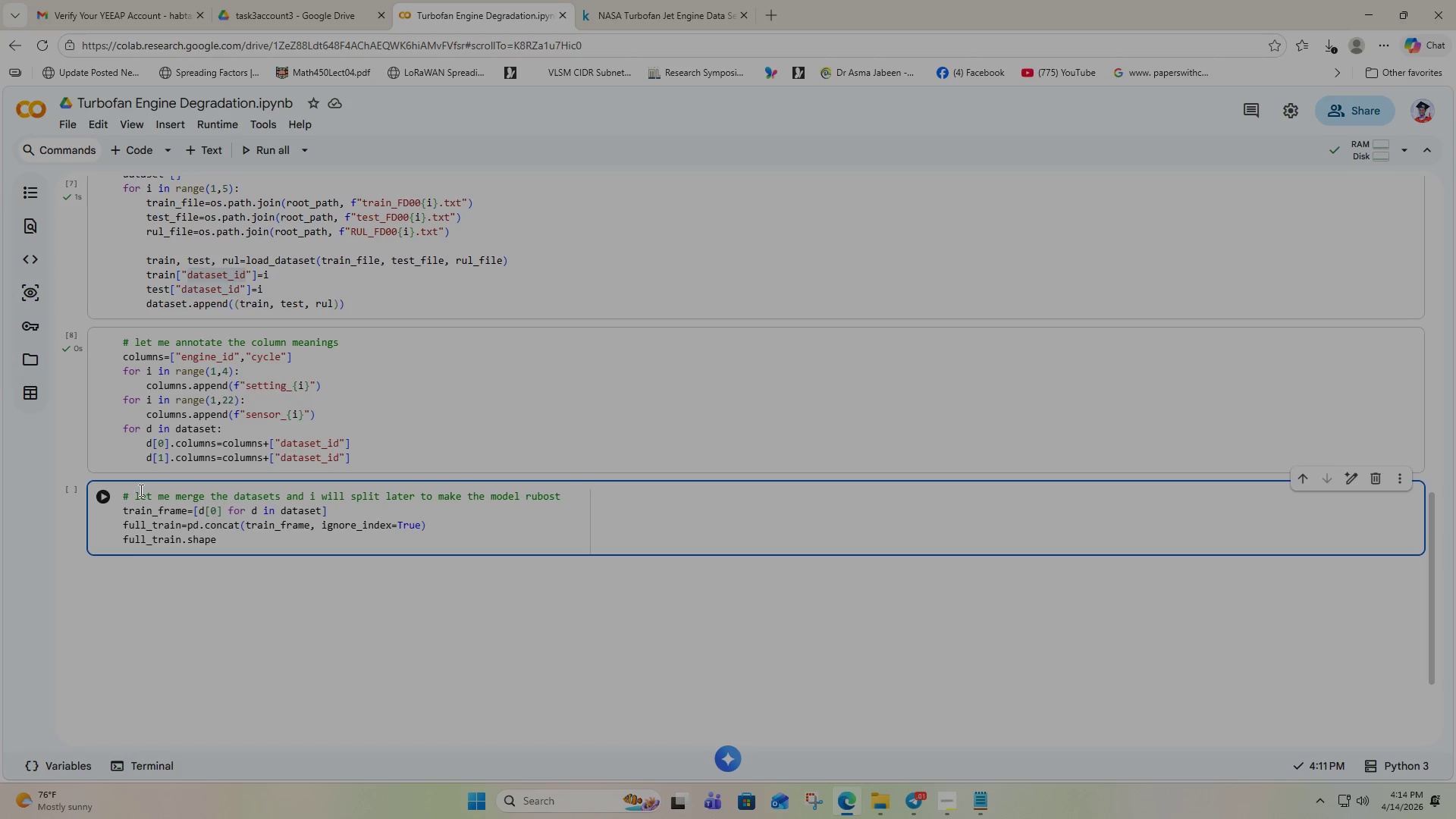 
left_click([99, 498])
 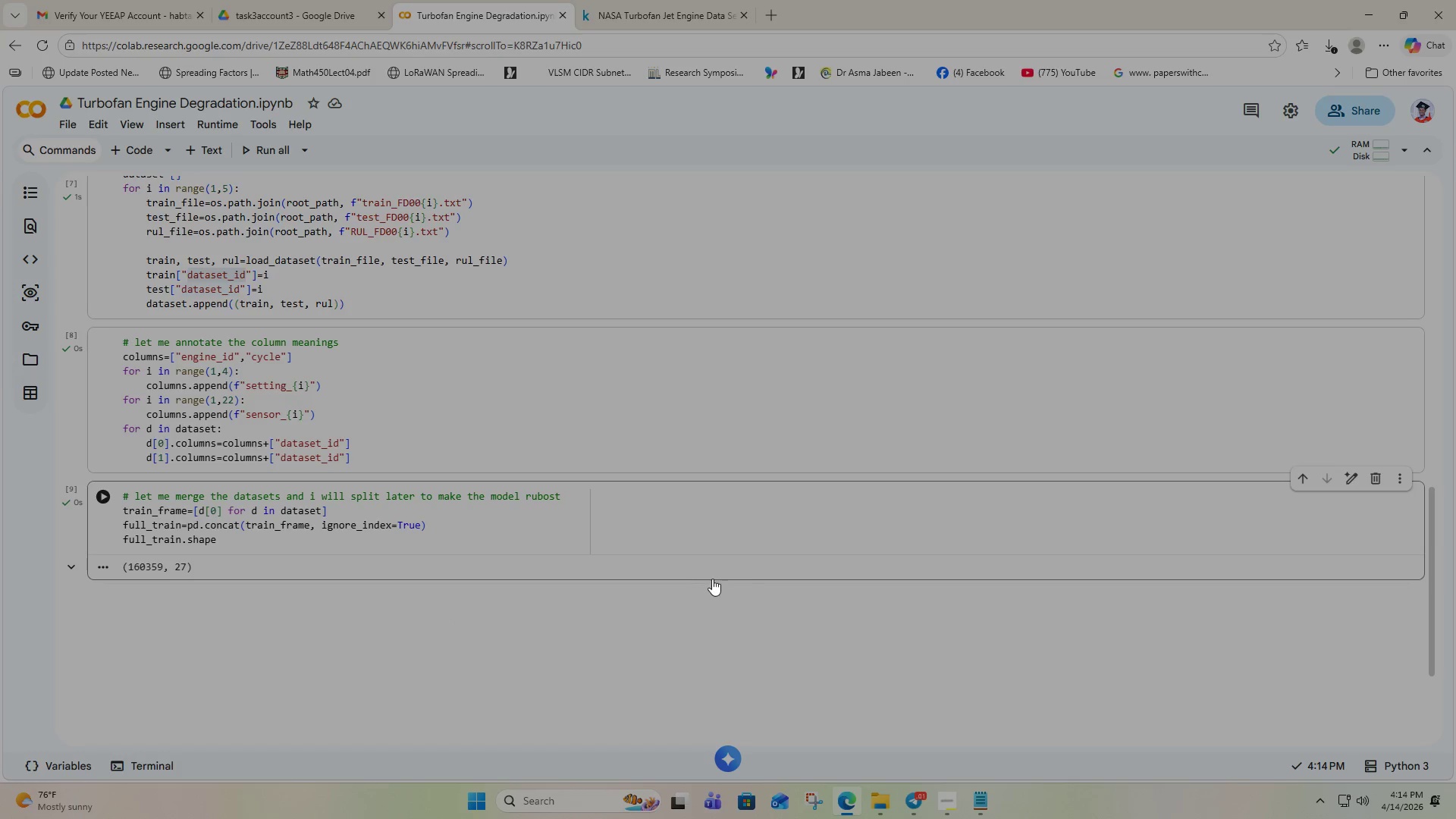 
left_click([713, 586])
 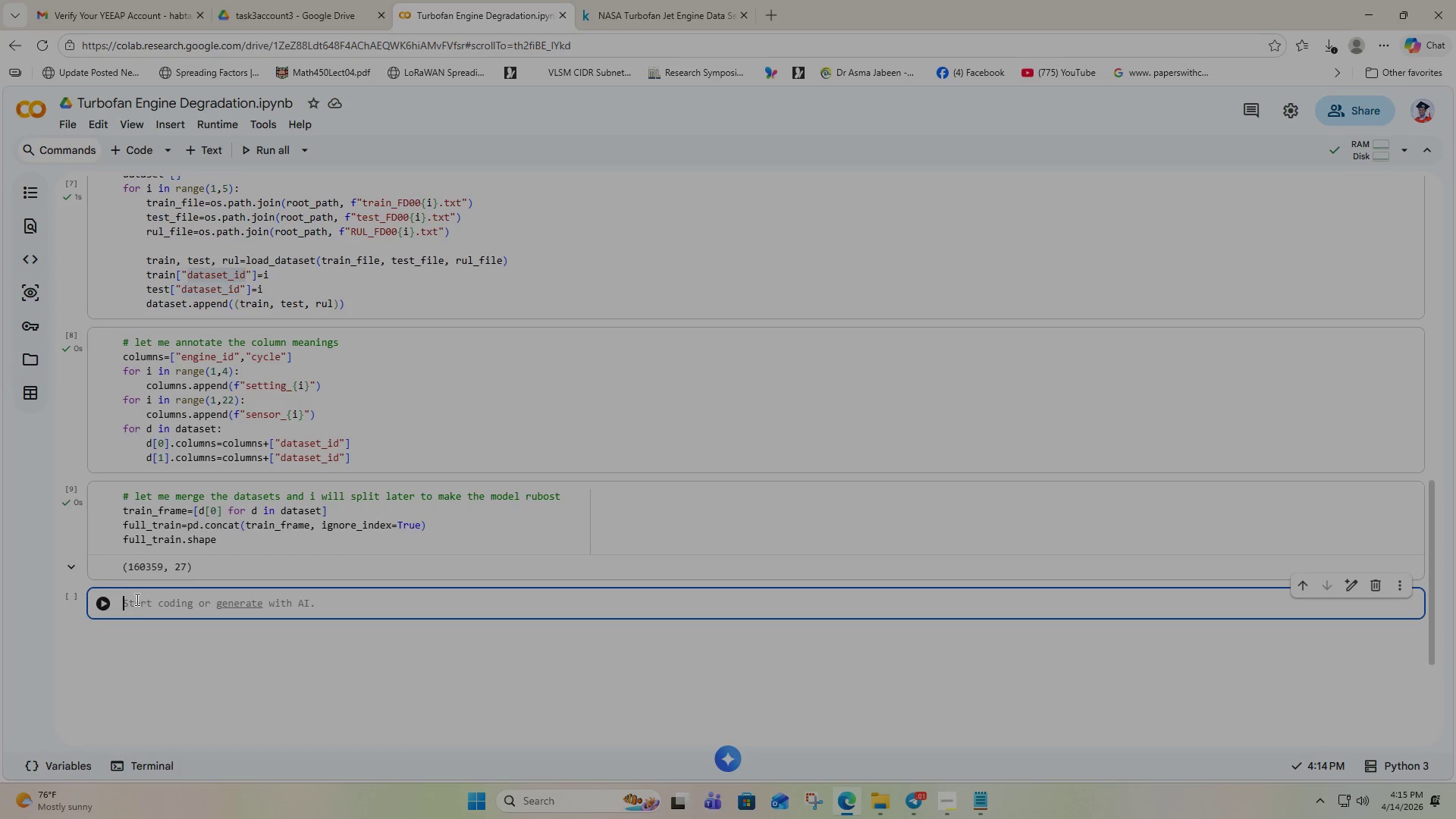 
left_click([140, 601])